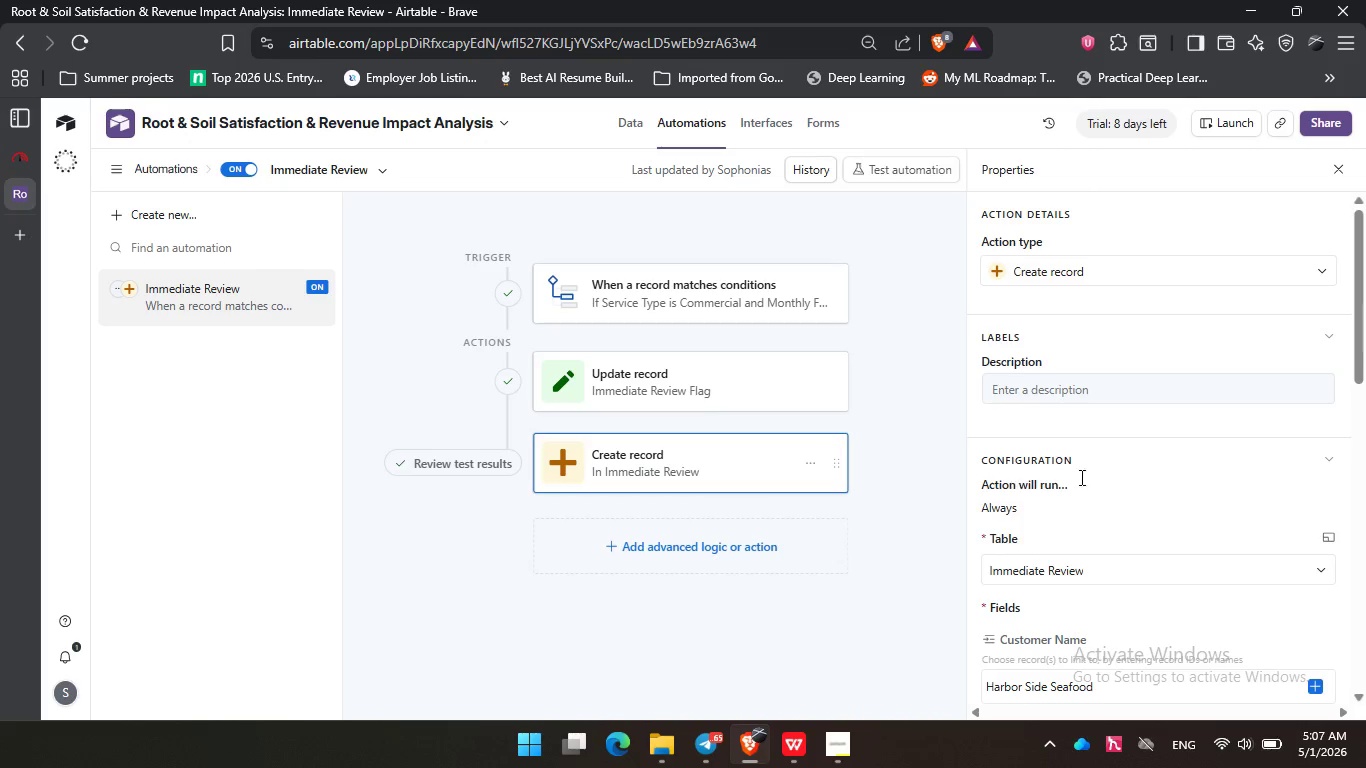 
scroll: coordinate [1135, 471], scroll_direction: down, amount: 6.0
 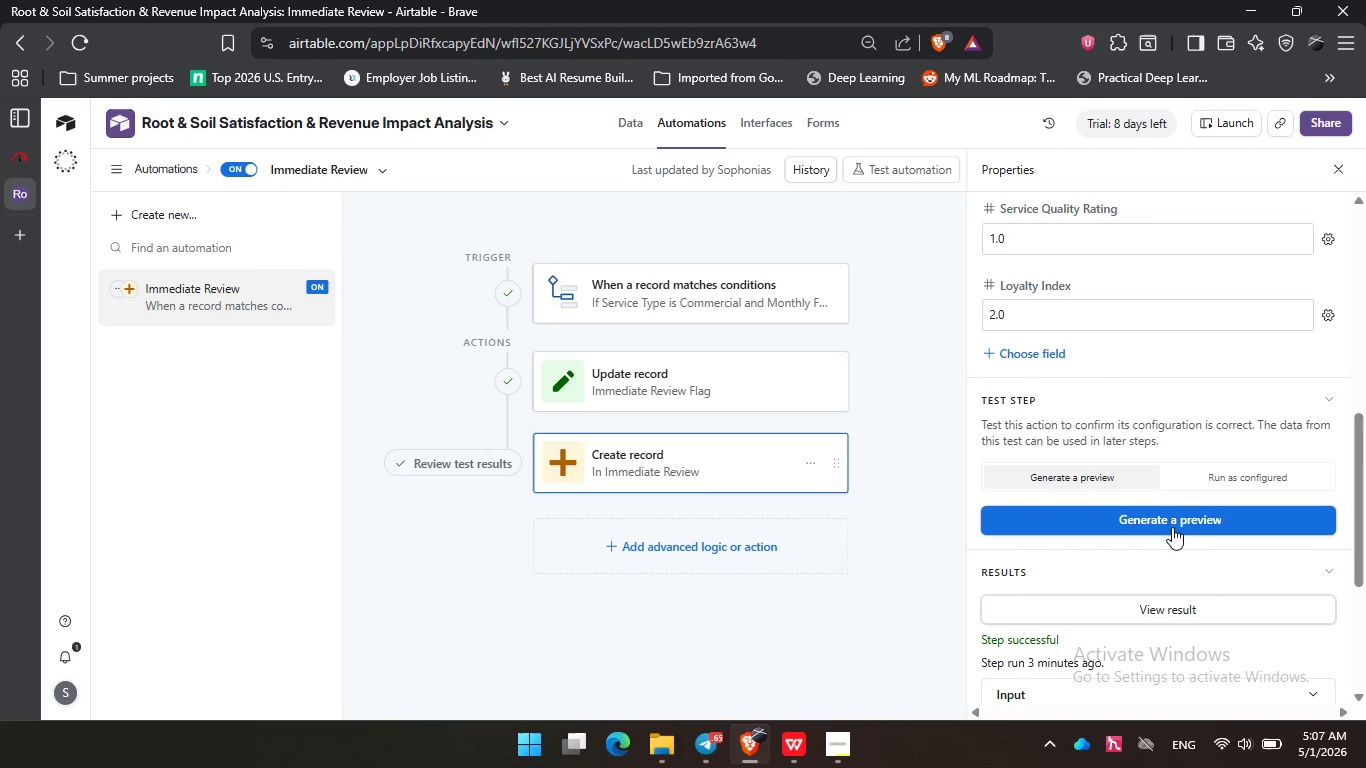 
left_click([1176, 521])
 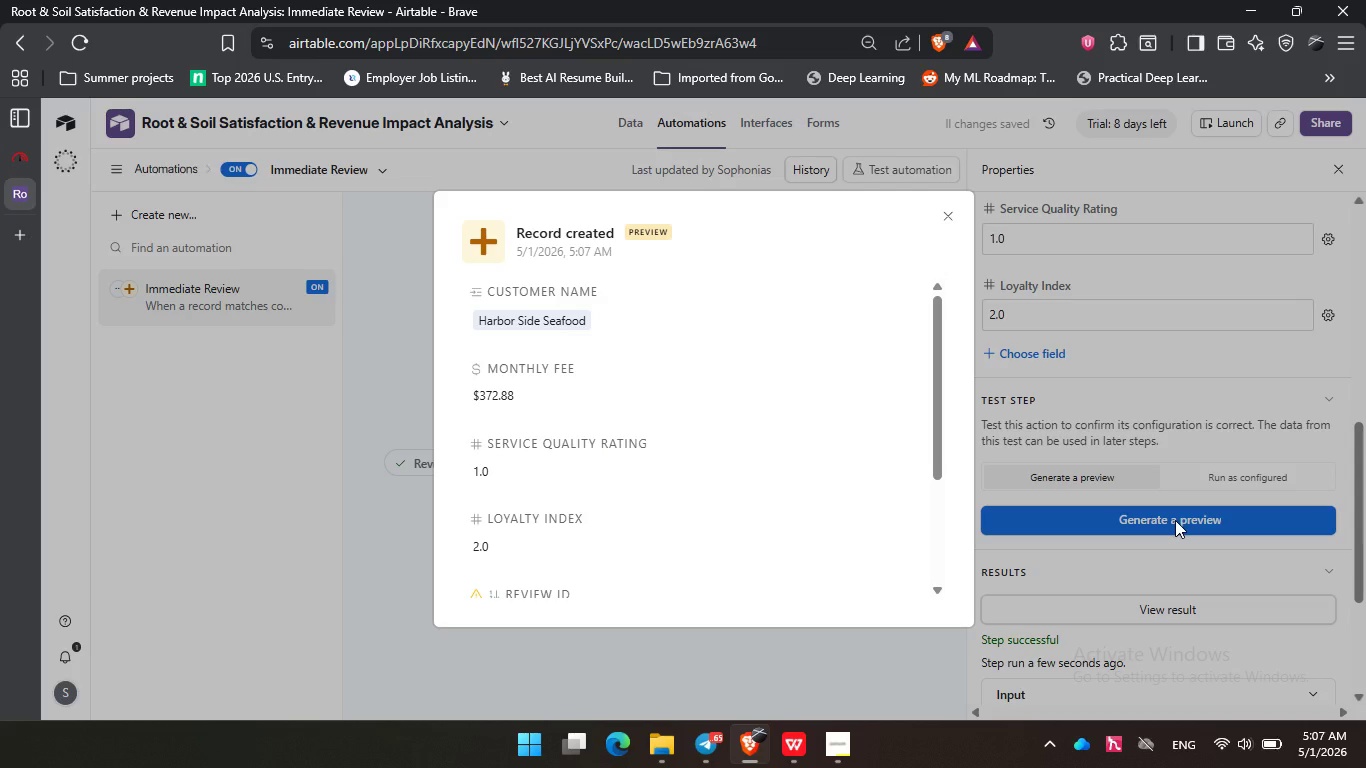 
wait(10.5)
 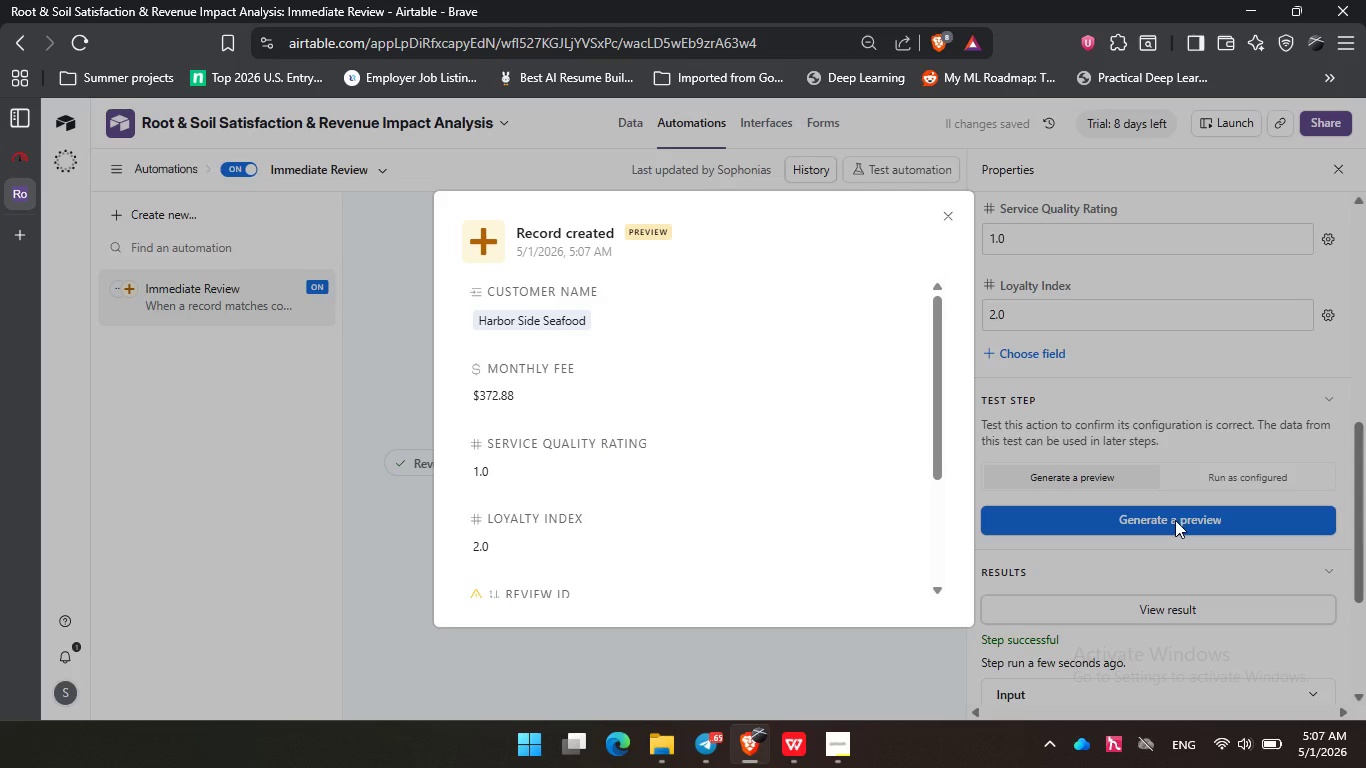 
left_click([395, 221])
 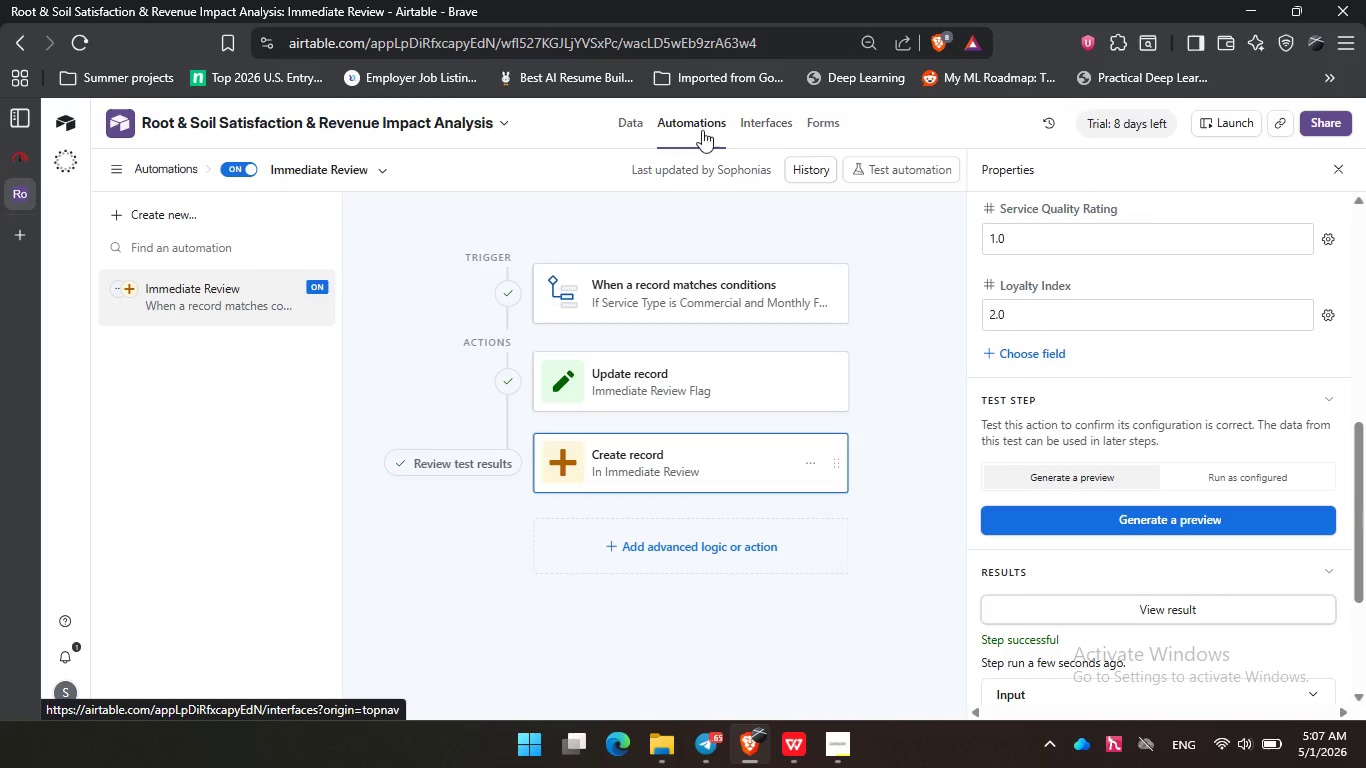 
left_click([623, 122])
 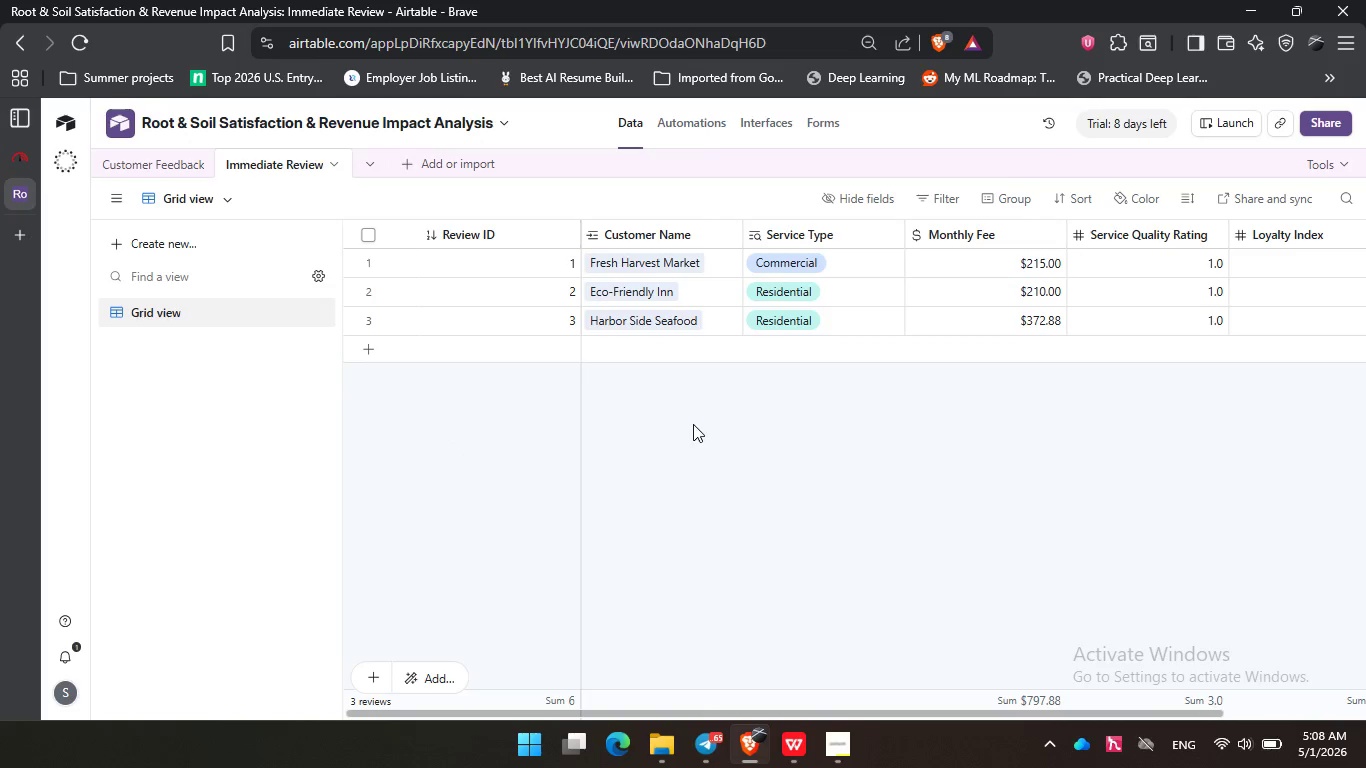 
left_click([733, 420])
 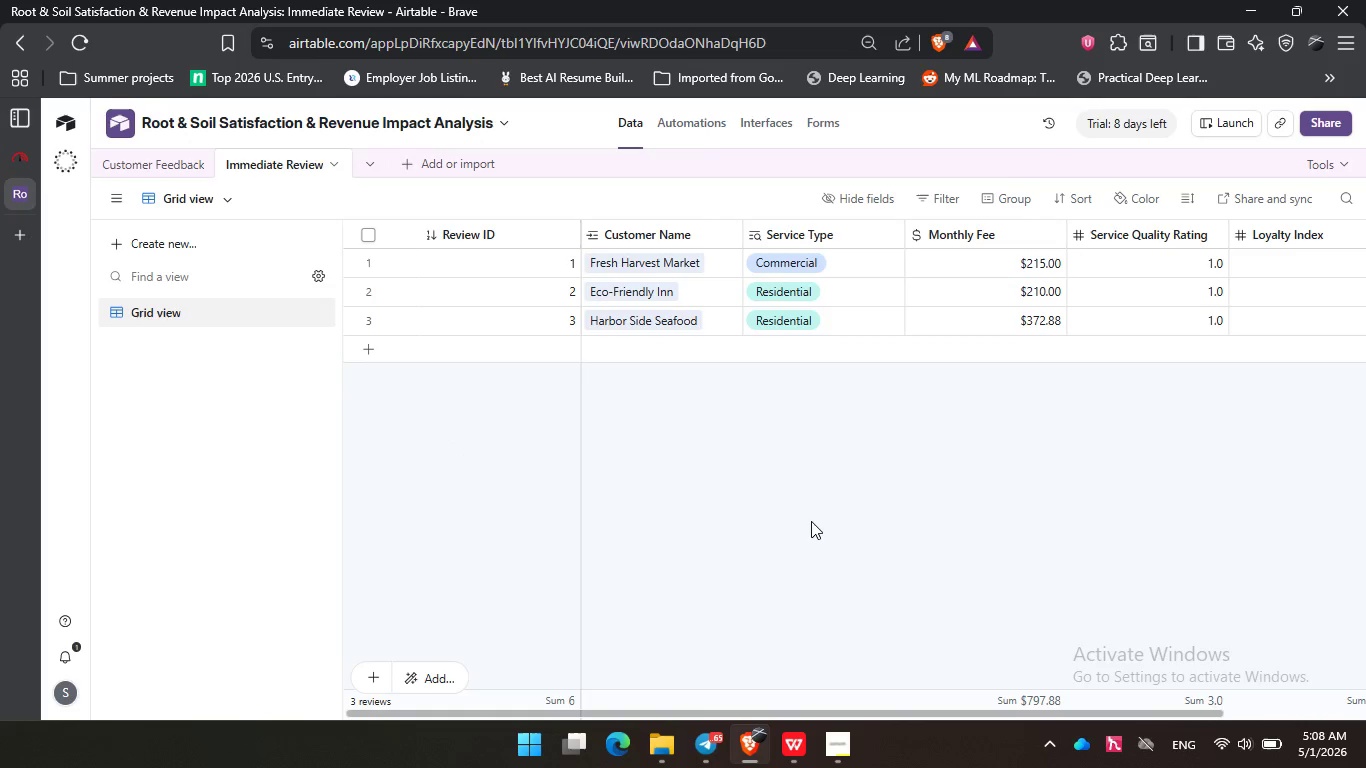 
left_click([811, 521])
 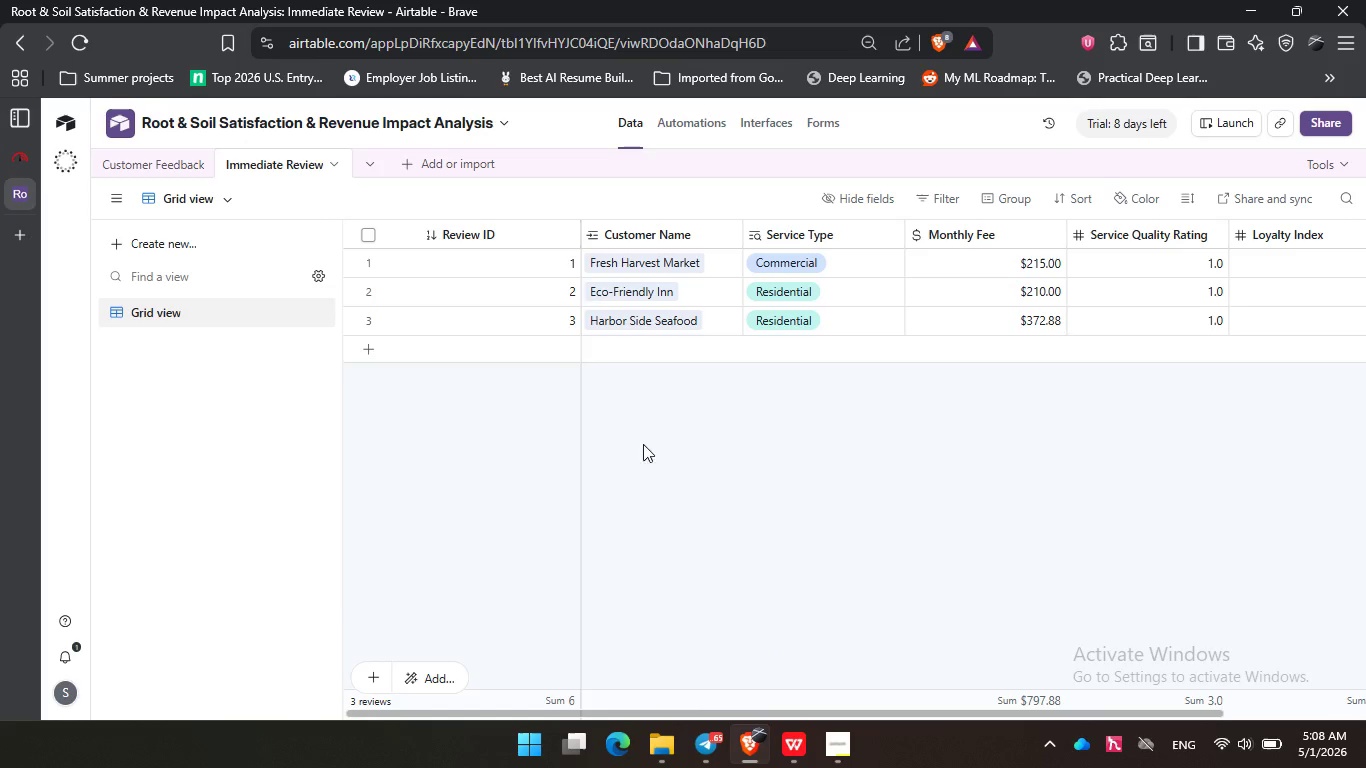 
left_click_drag(start_coordinate=[582, 333], to_coordinate=[436, 371])
 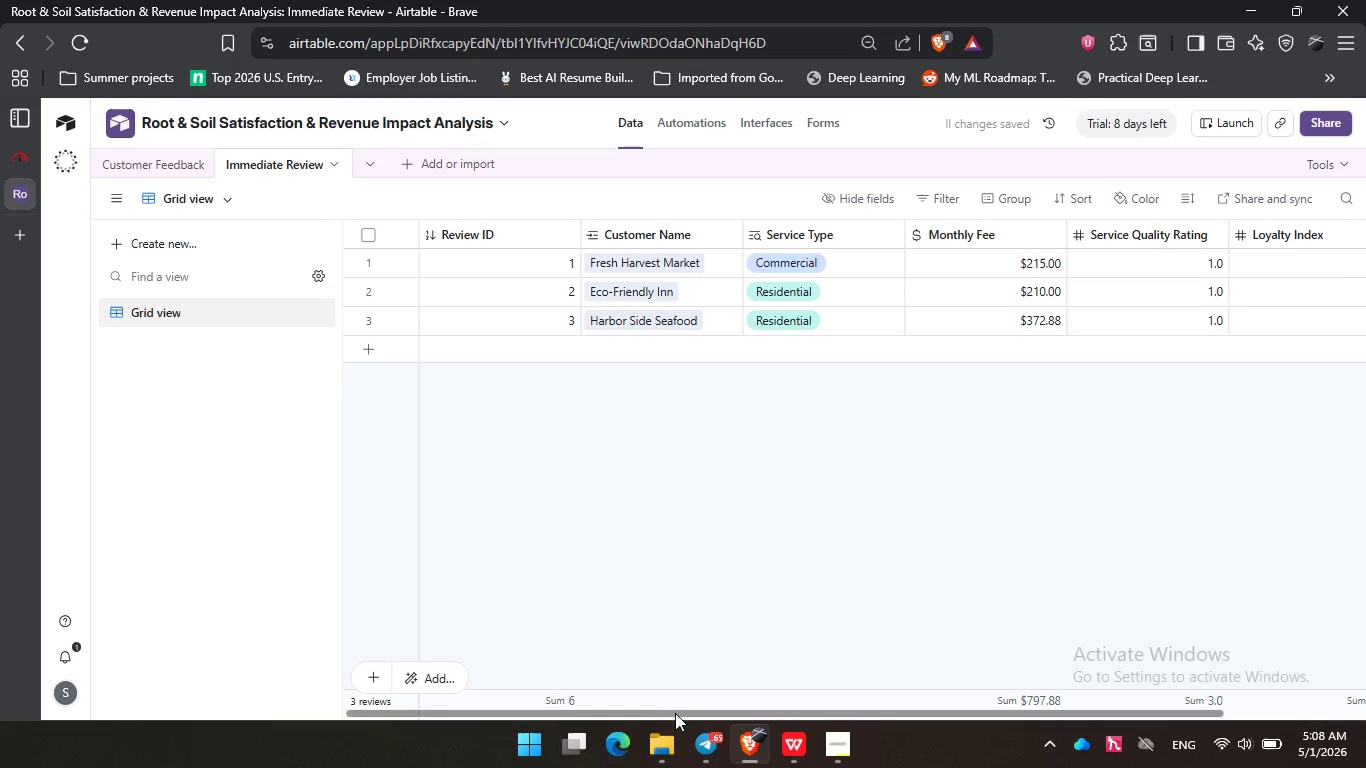 
left_click_drag(start_coordinate=[675, 713], to_coordinate=[781, 710])
 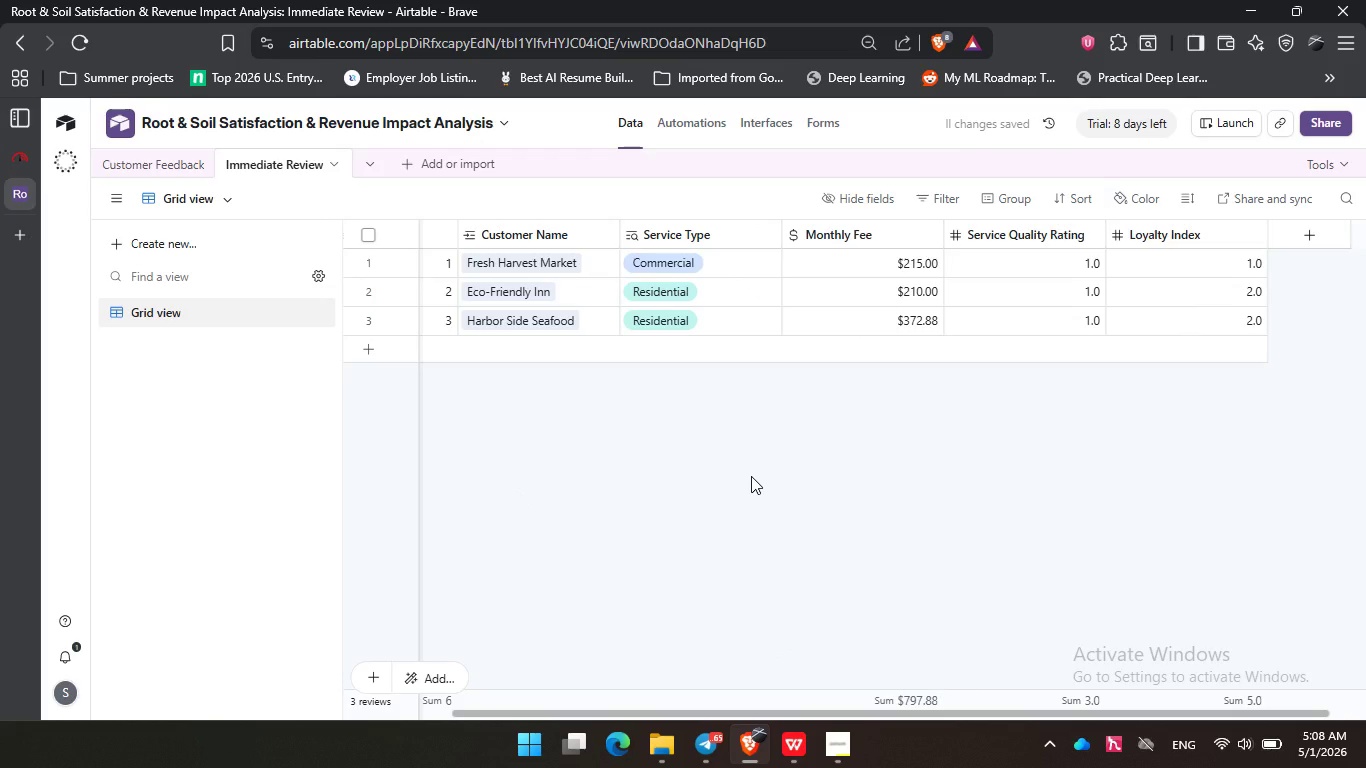 
left_click([751, 476])
 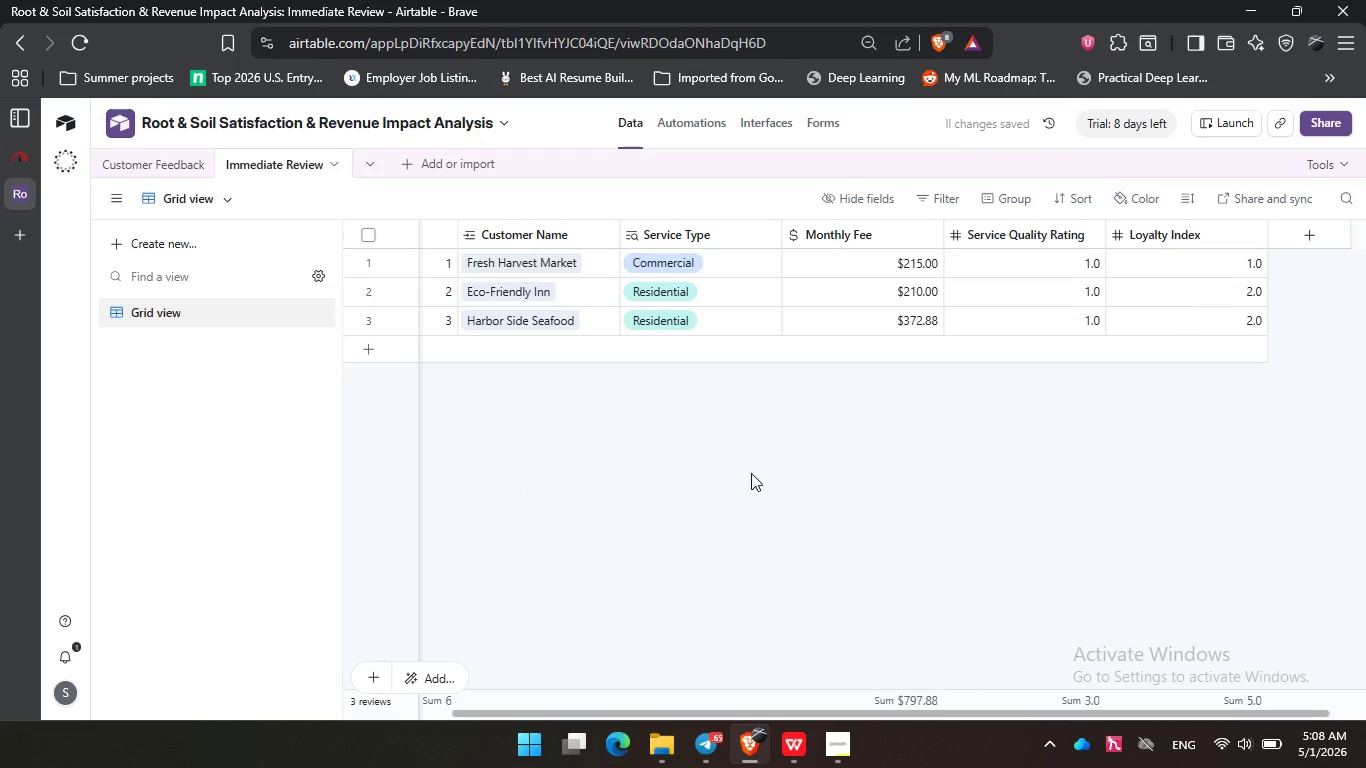 
left_click([751, 473])
 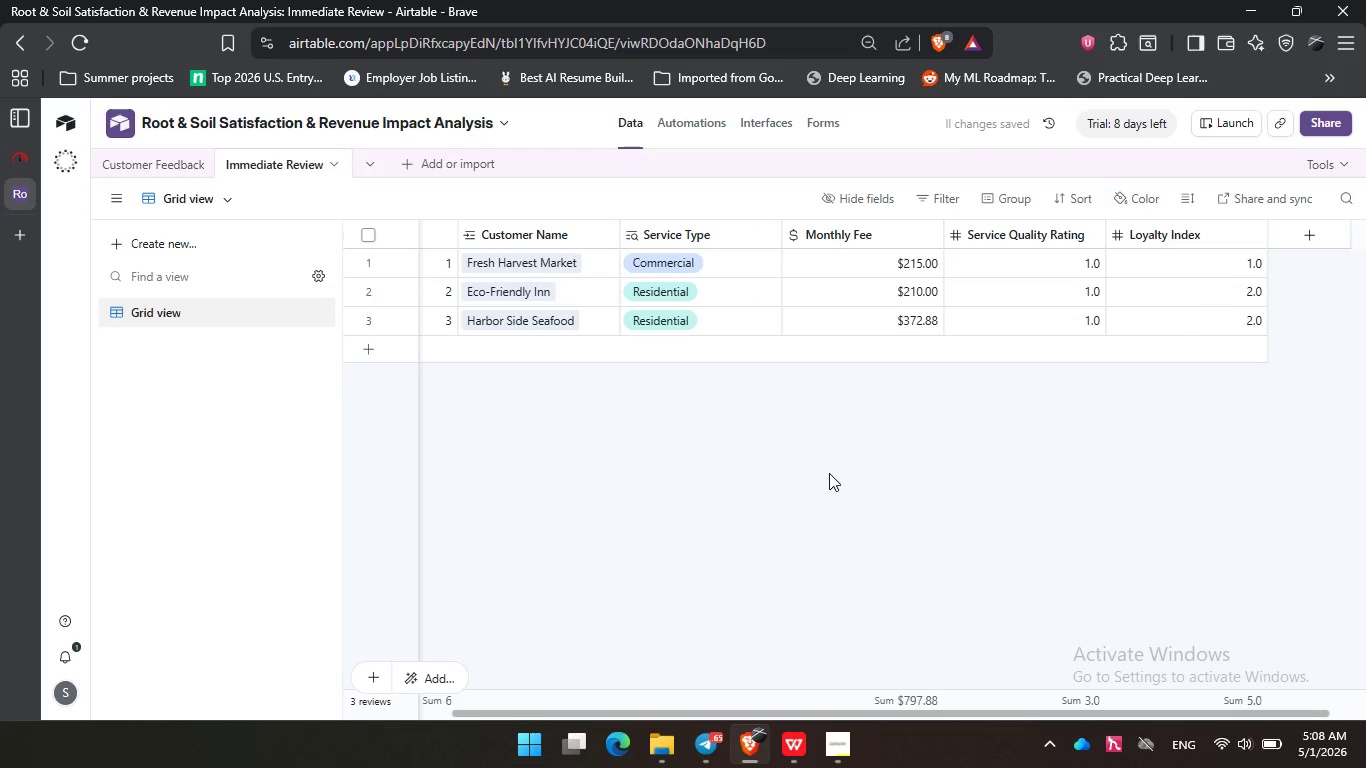 
left_click([829, 473])
 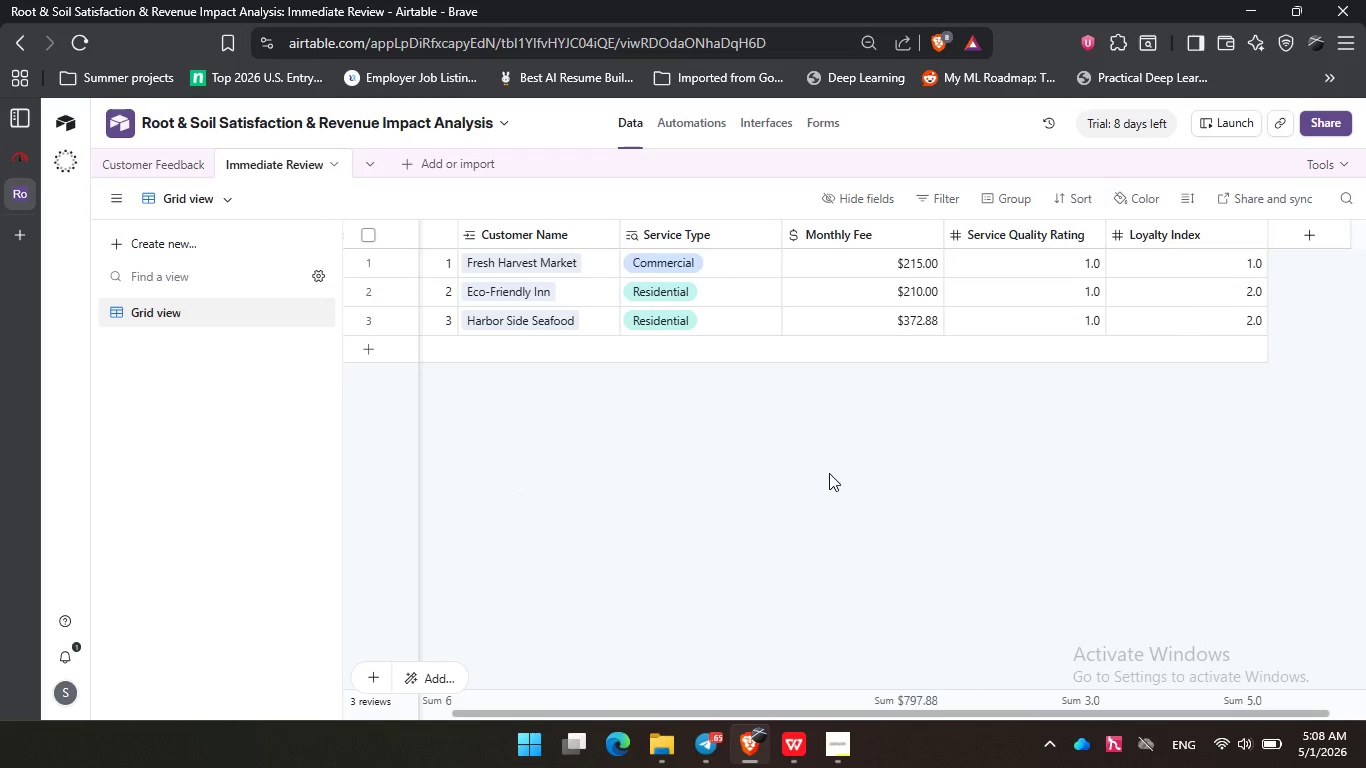 
wait(21.56)
 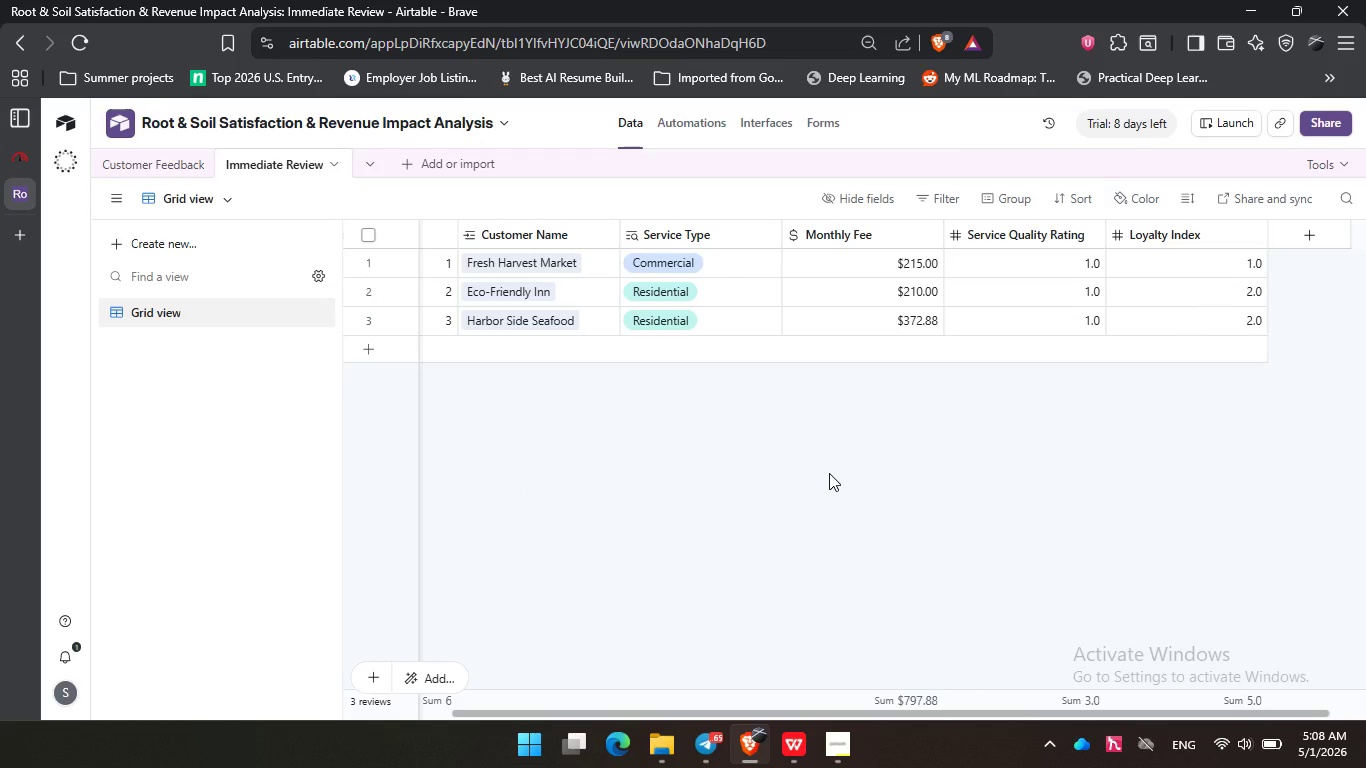 
left_click([685, 459])
 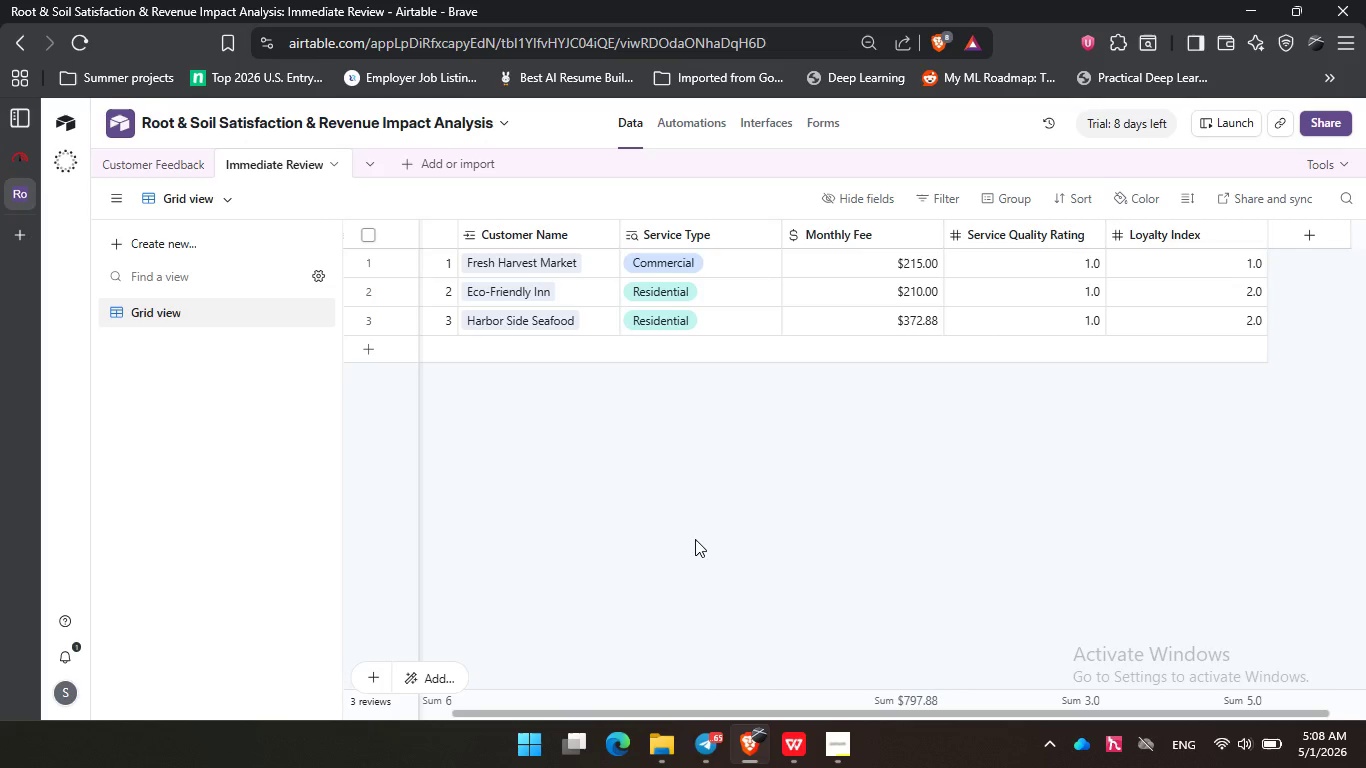 
left_click([695, 539])
 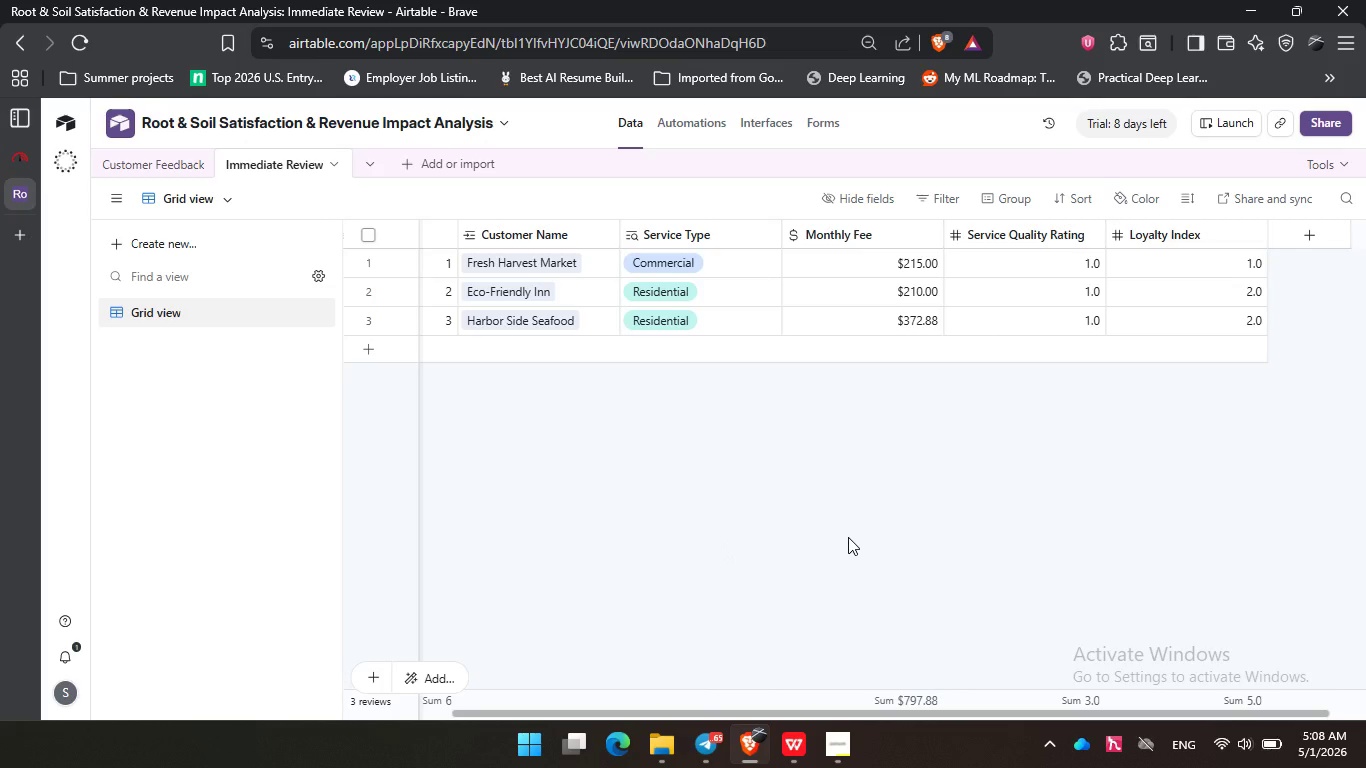 
left_click([848, 537])
 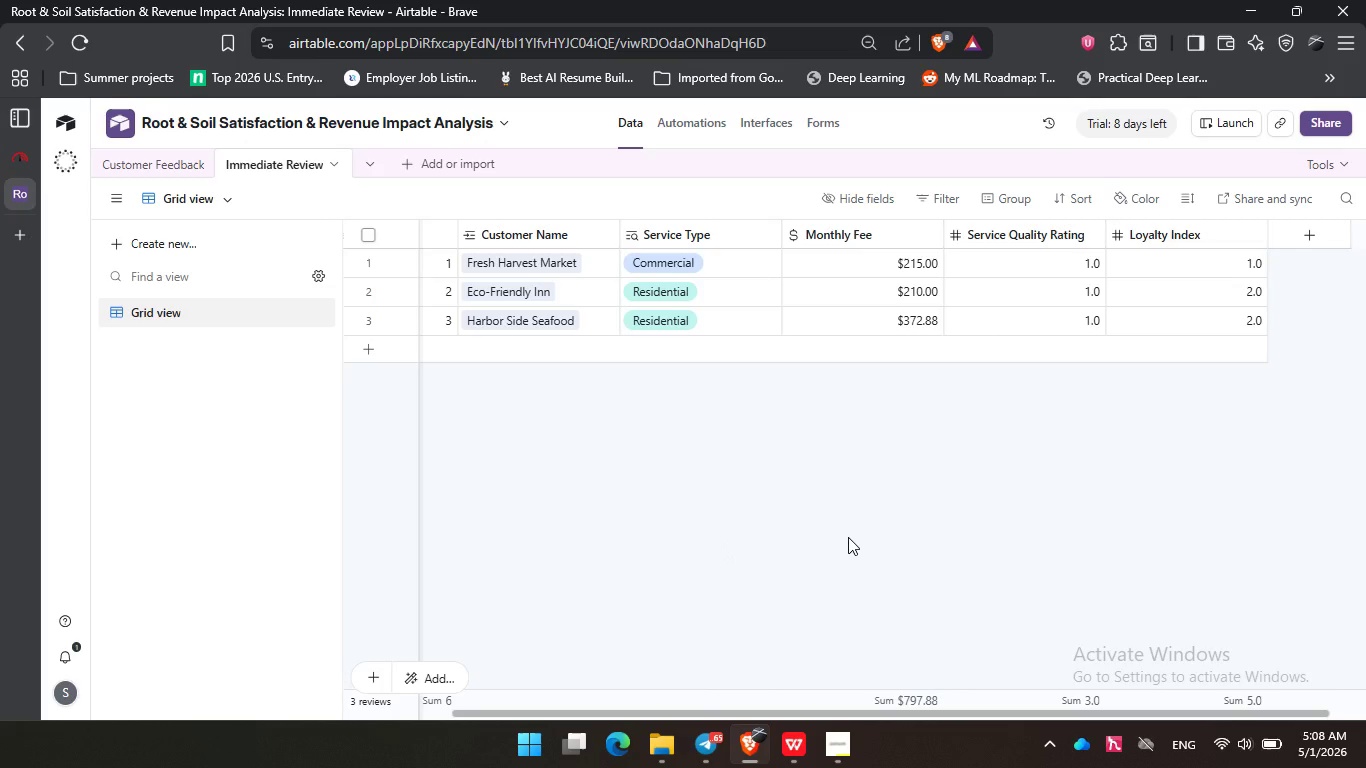 
wait(6.62)
 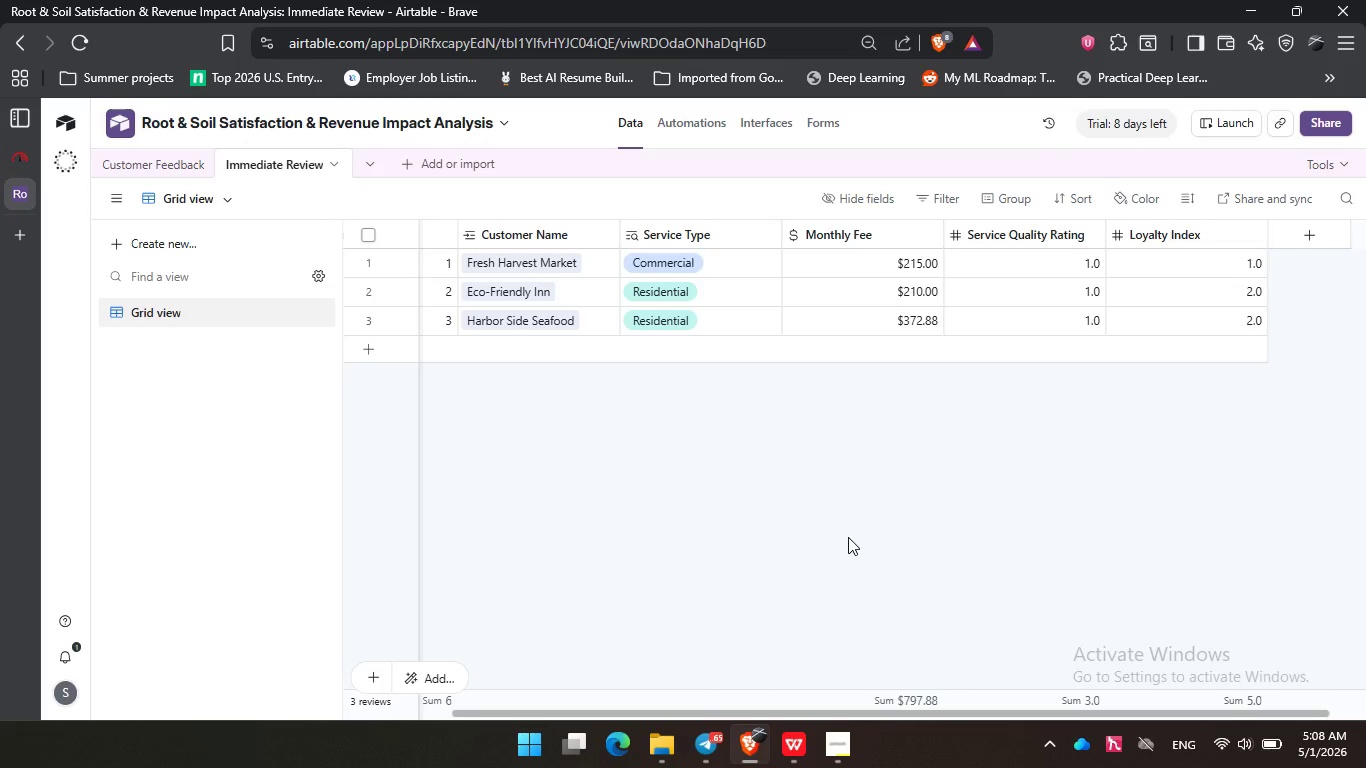 
left_click([557, 451])
 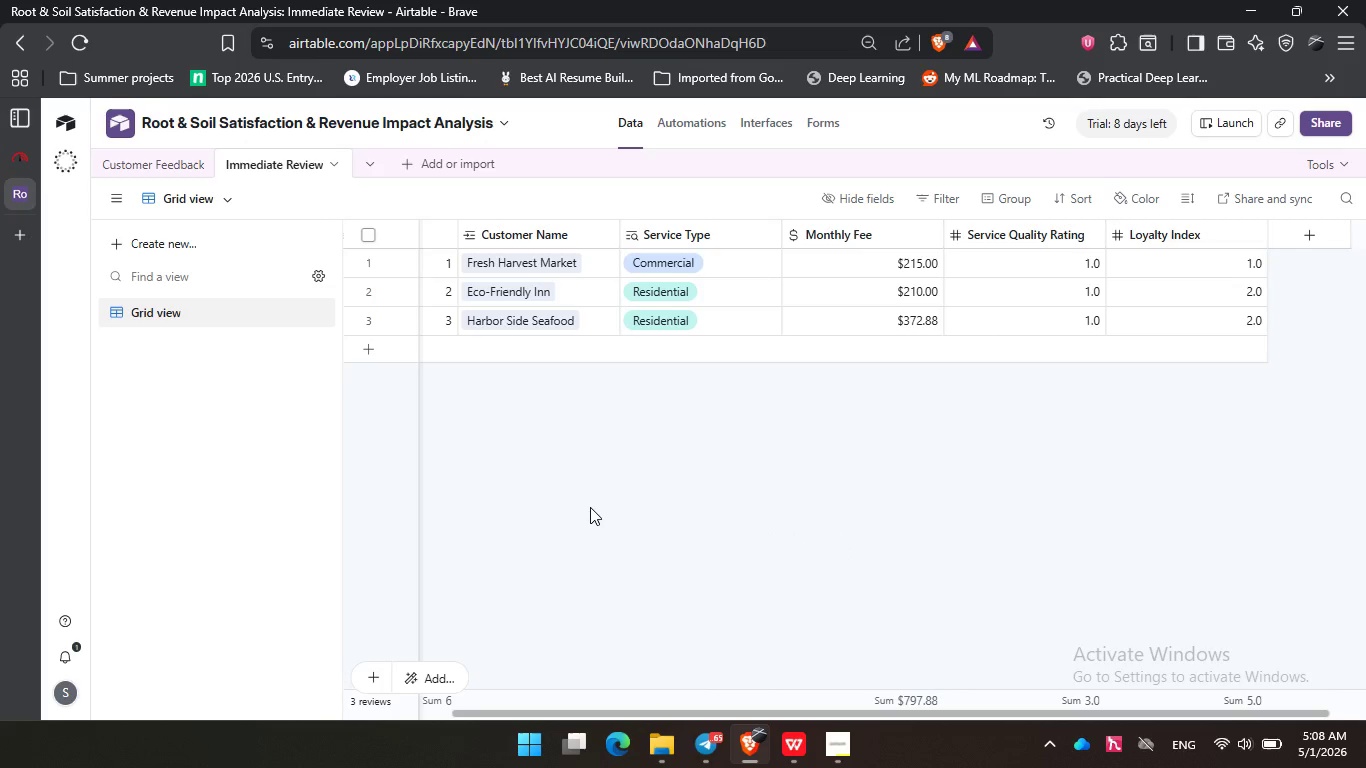 
left_click([593, 530])
 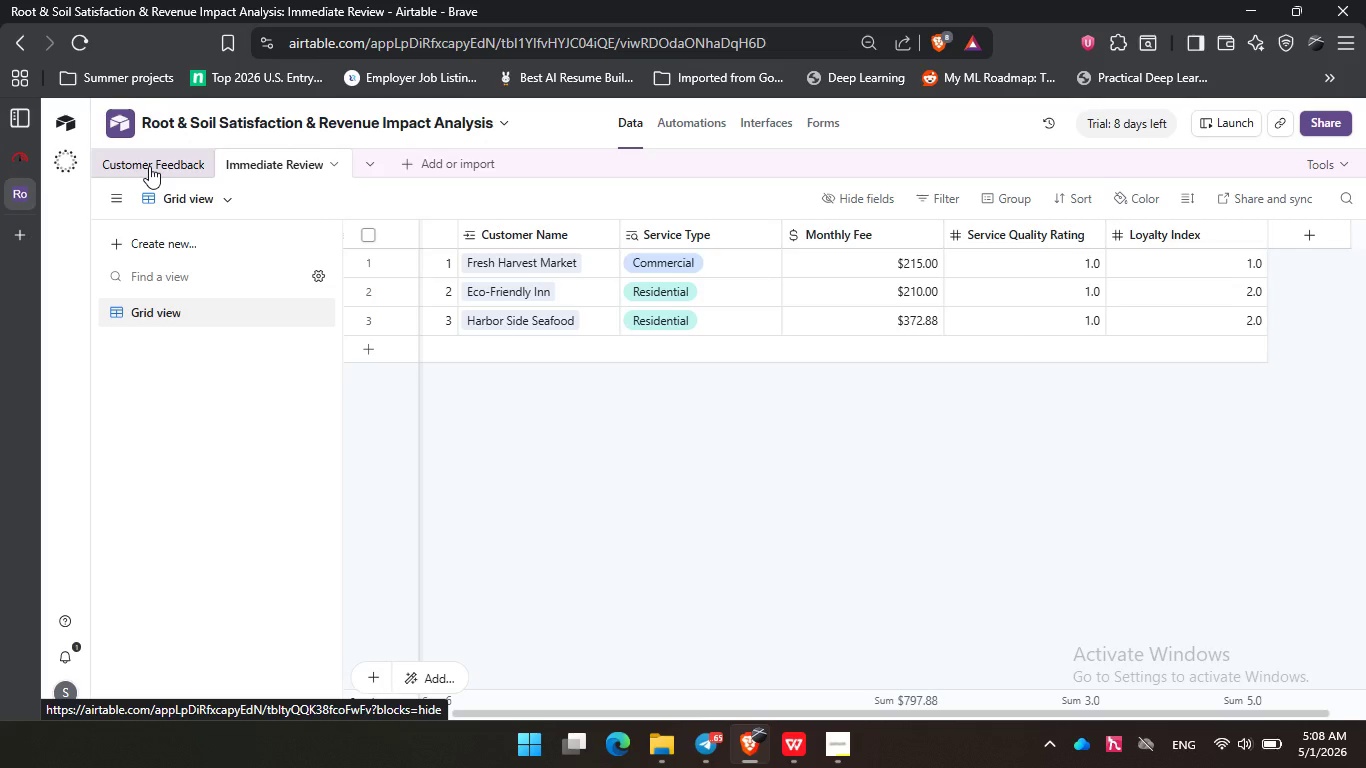 
wait(17.88)
 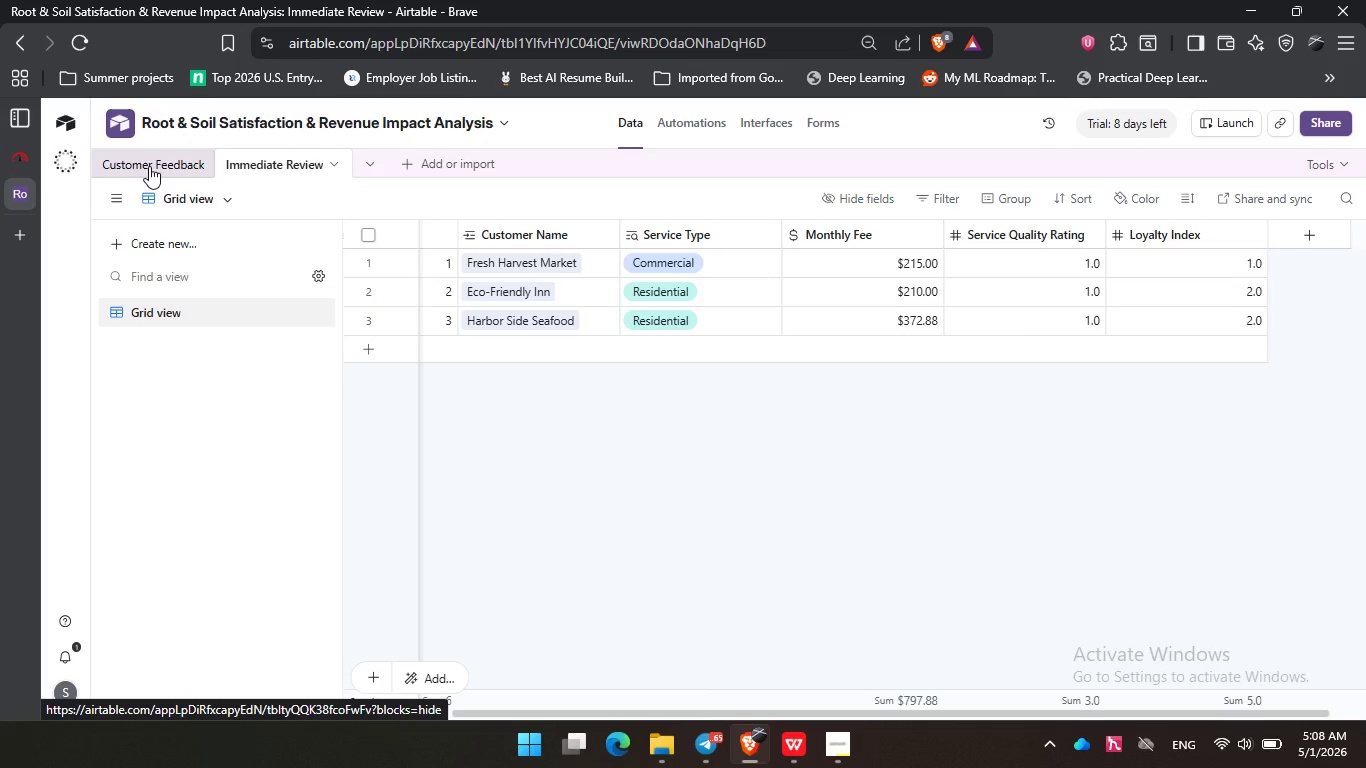 
left_click([156, 167])
 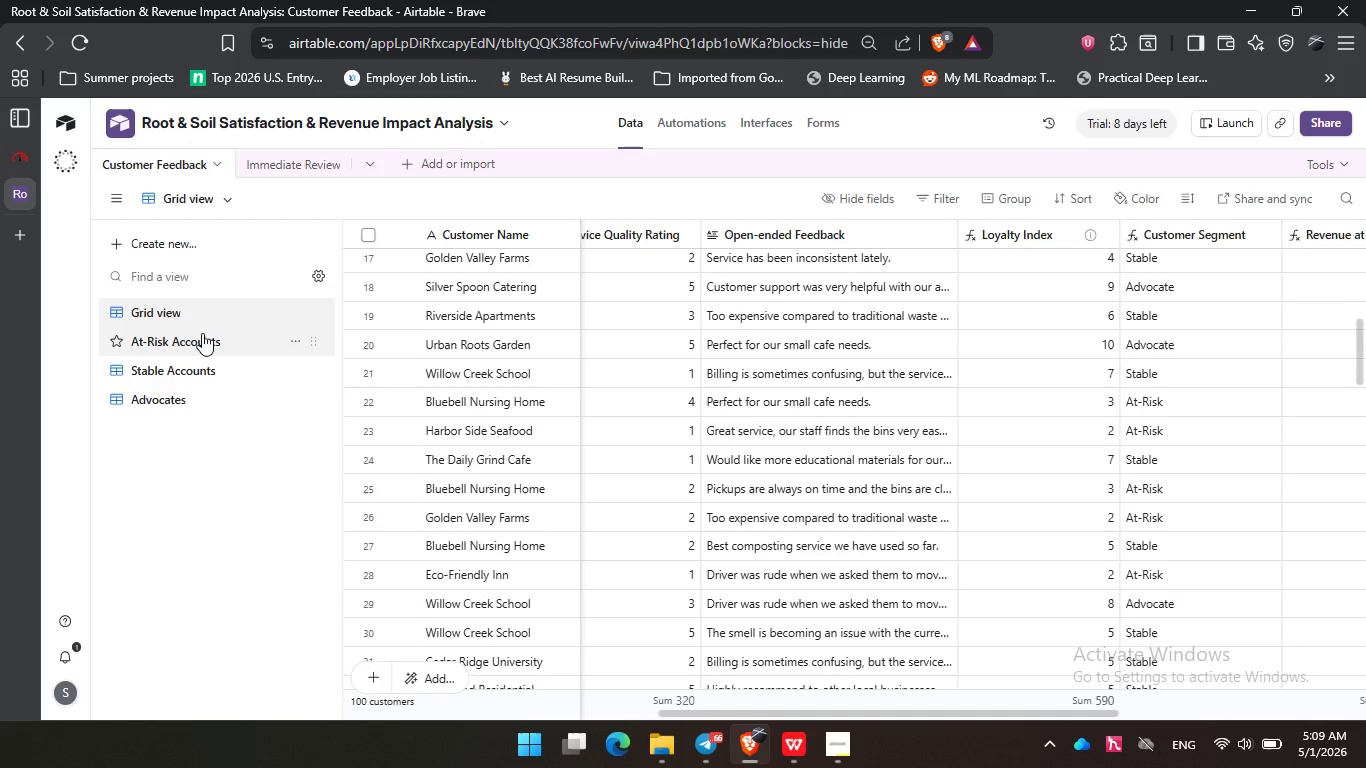 
left_click([202, 333])
 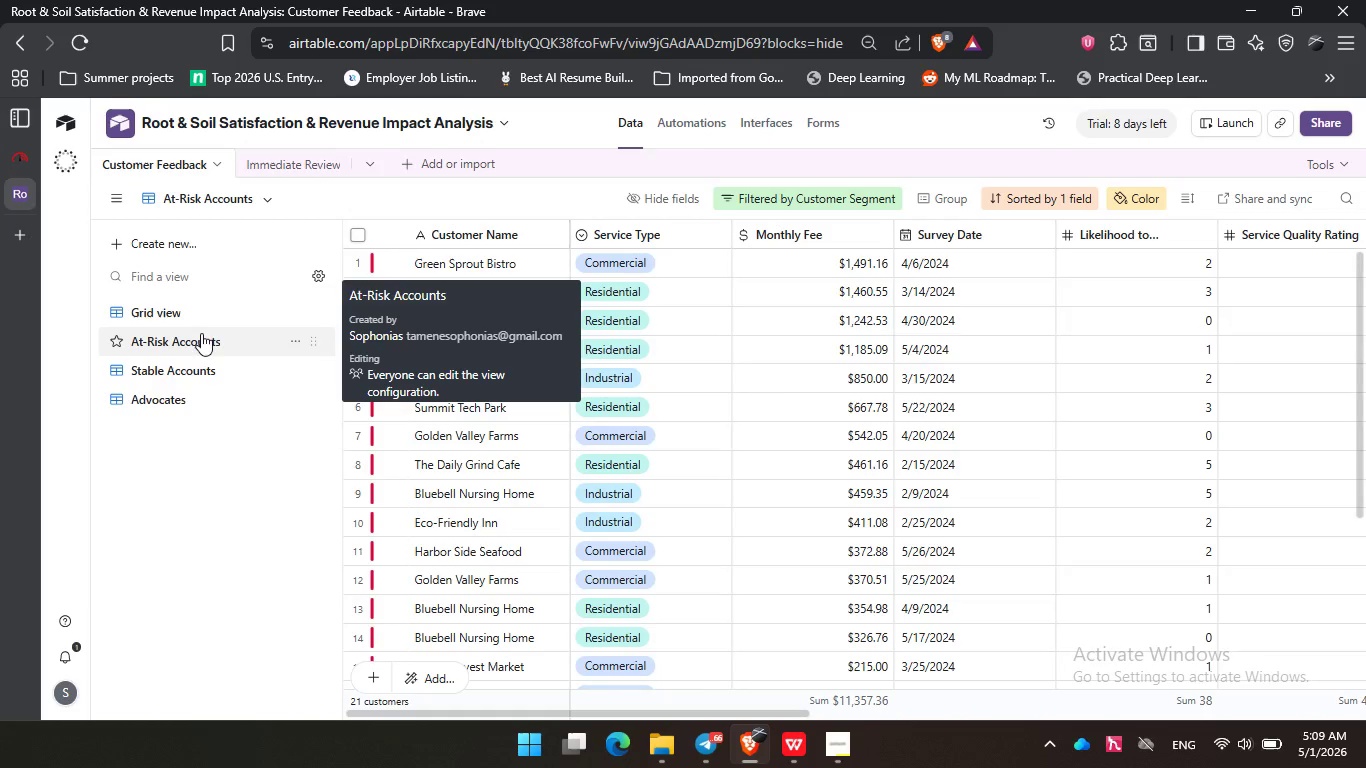 
left_click([191, 306])
 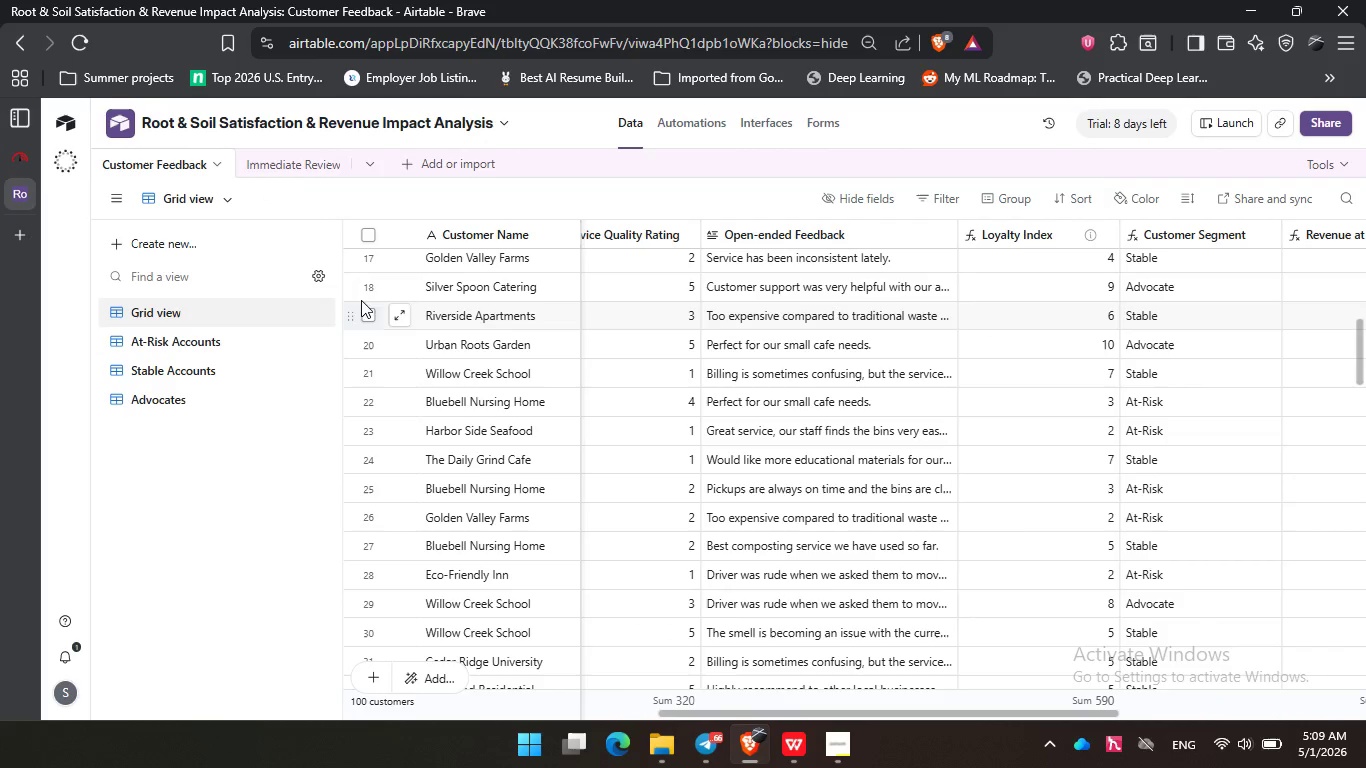 
wait(7.91)
 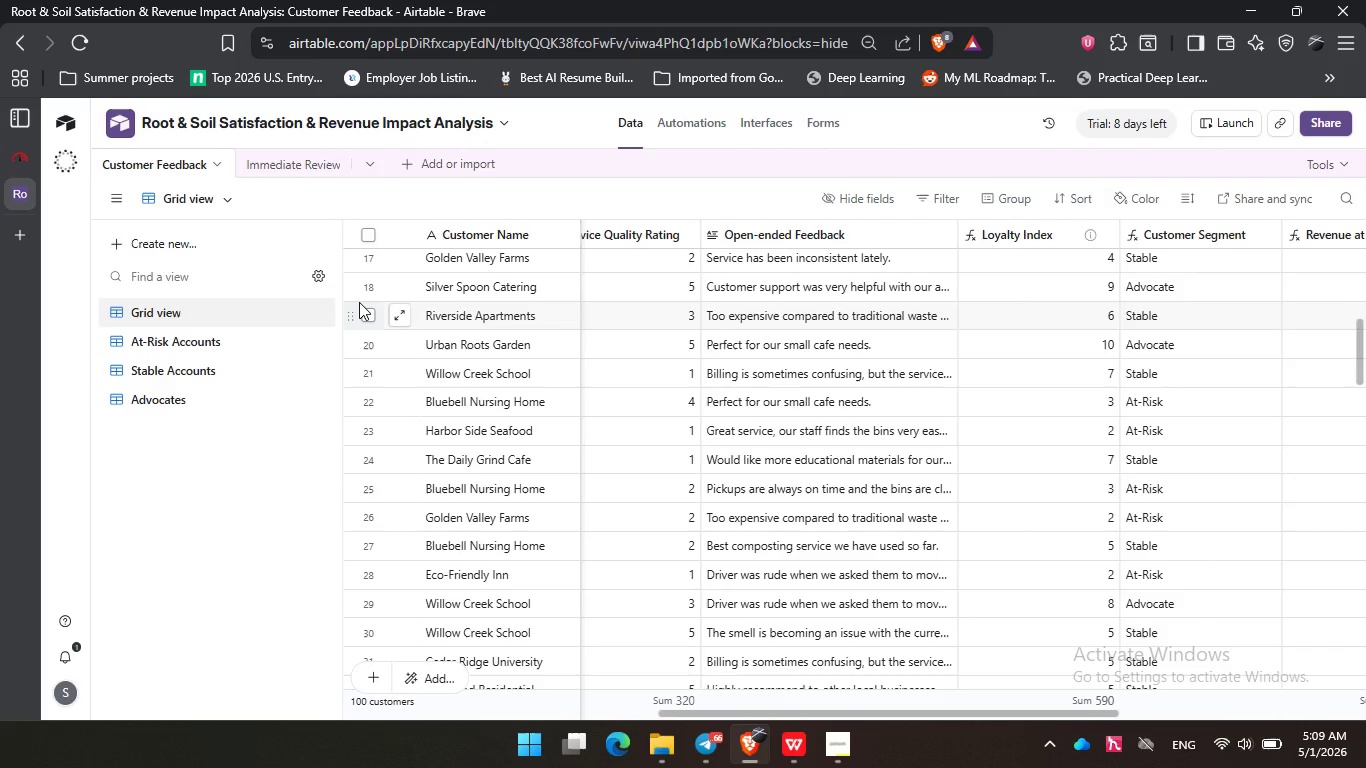 
left_click_drag(start_coordinate=[831, 715], to_coordinate=[489, 704])
 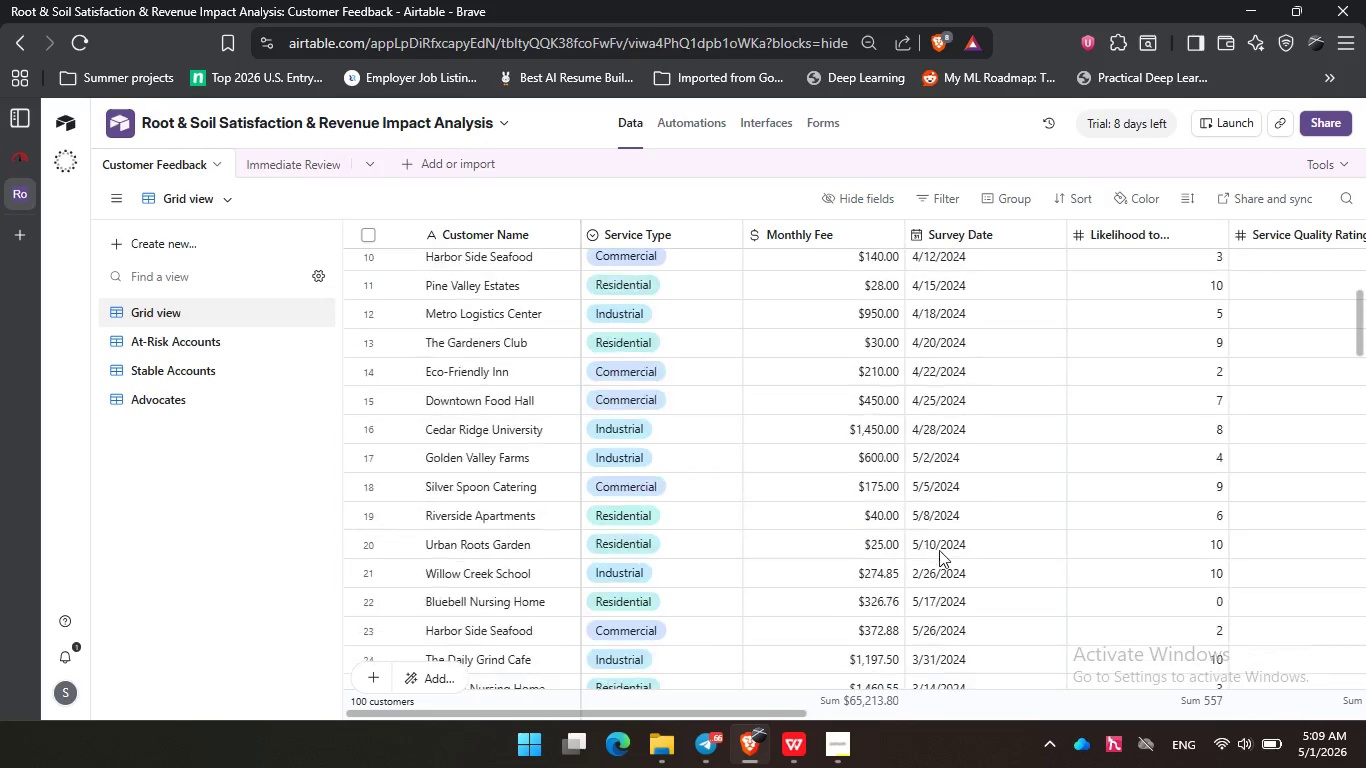 
scroll: coordinate [893, 415], scroll_direction: up, amount: 14.0
 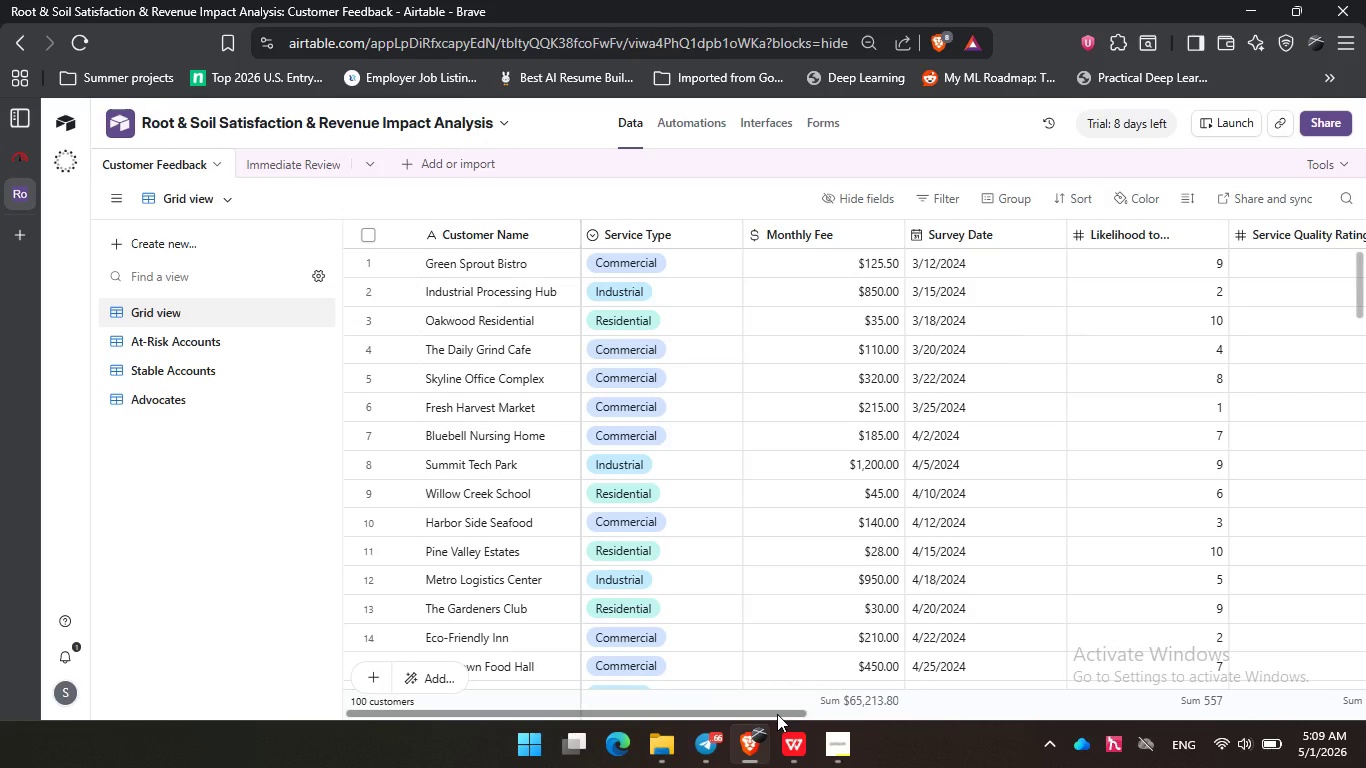 
left_click_drag(start_coordinate=[777, 714], to_coordinate=[1319, 697])
 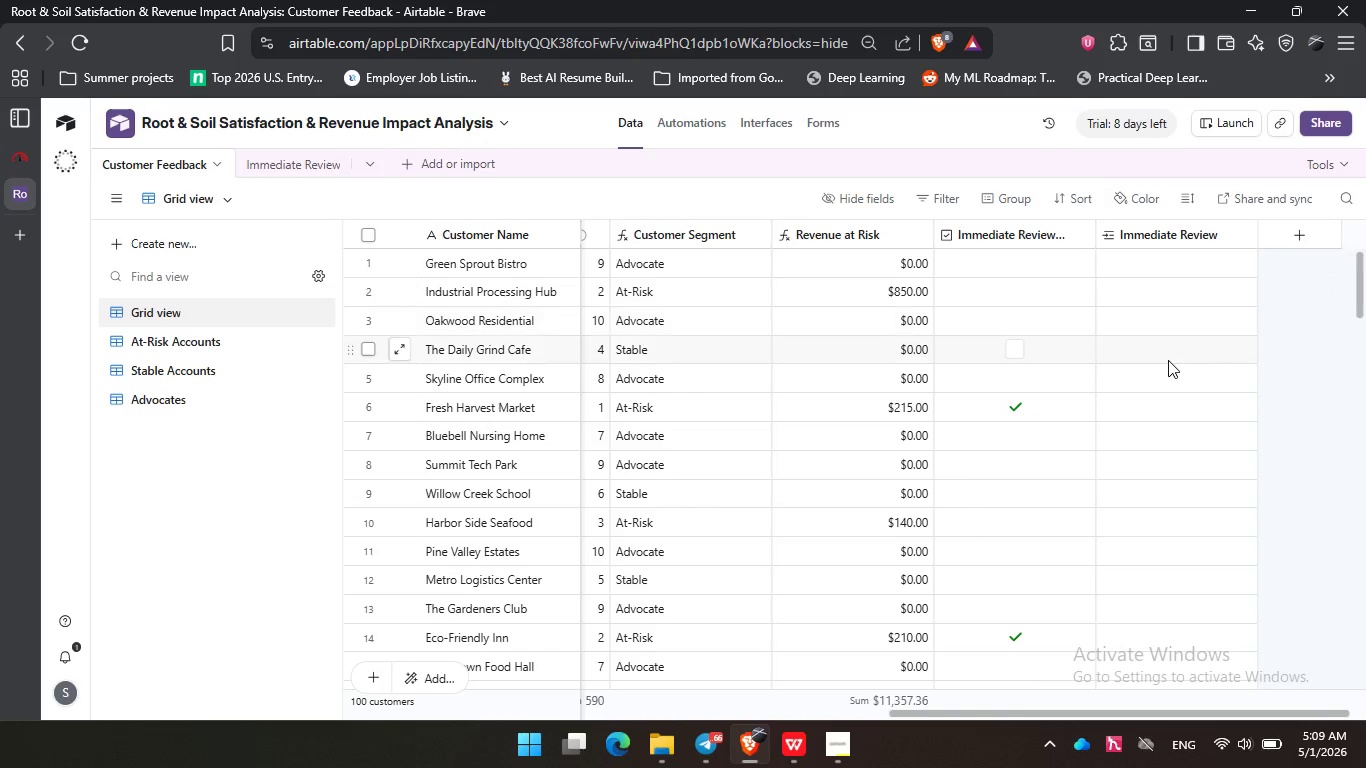 
scroll: coordinate [1168, 362], scroll_direction: down, amount: 16.0
 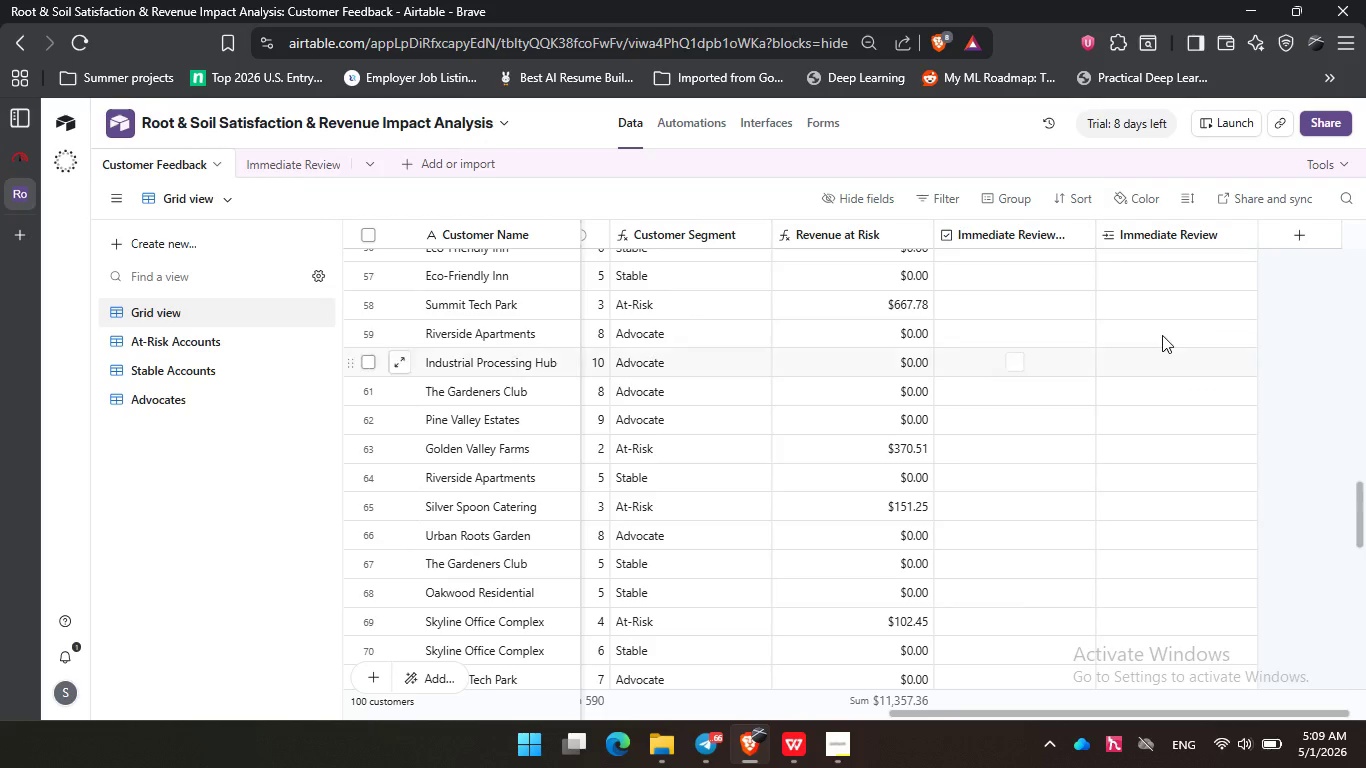 
scroll: coordinate [1161, 331], scroll_direction: up, amount: 23.0
 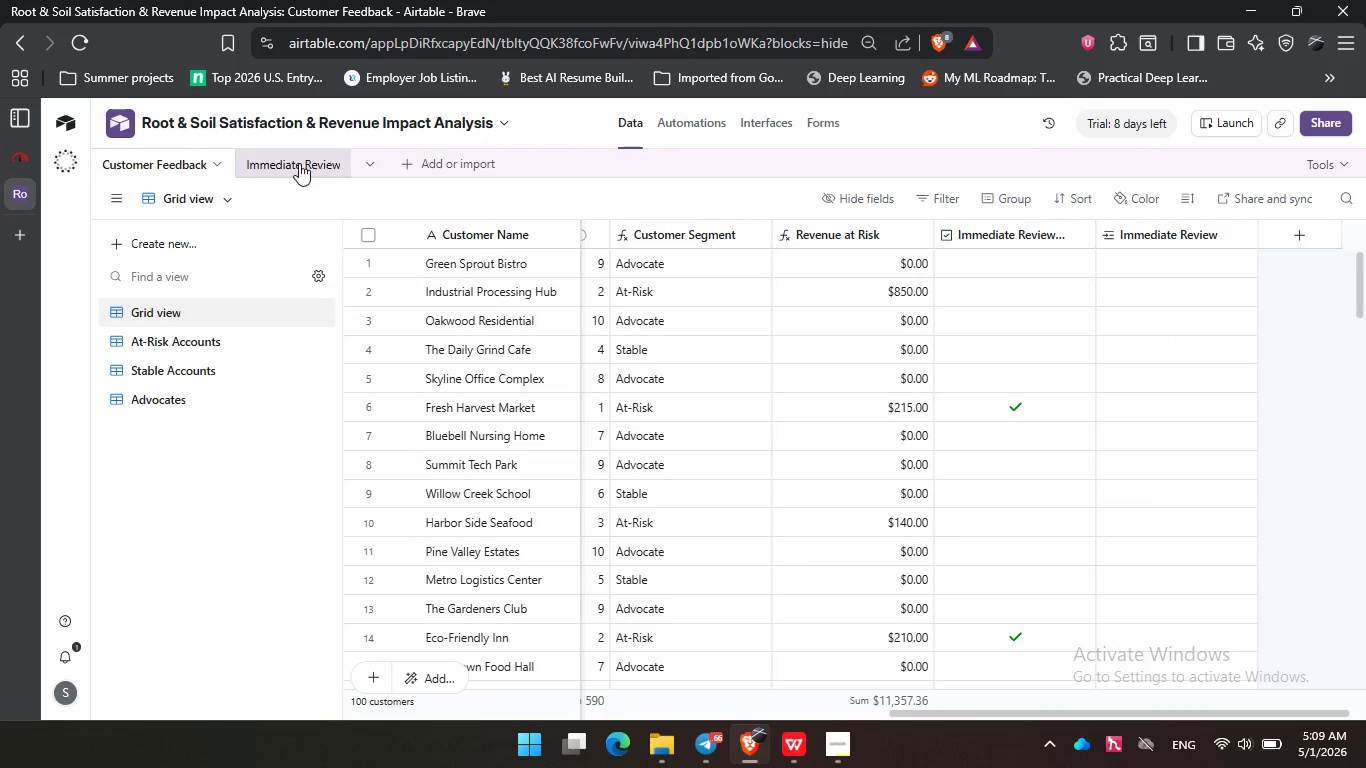 
left_click([299, 163])
 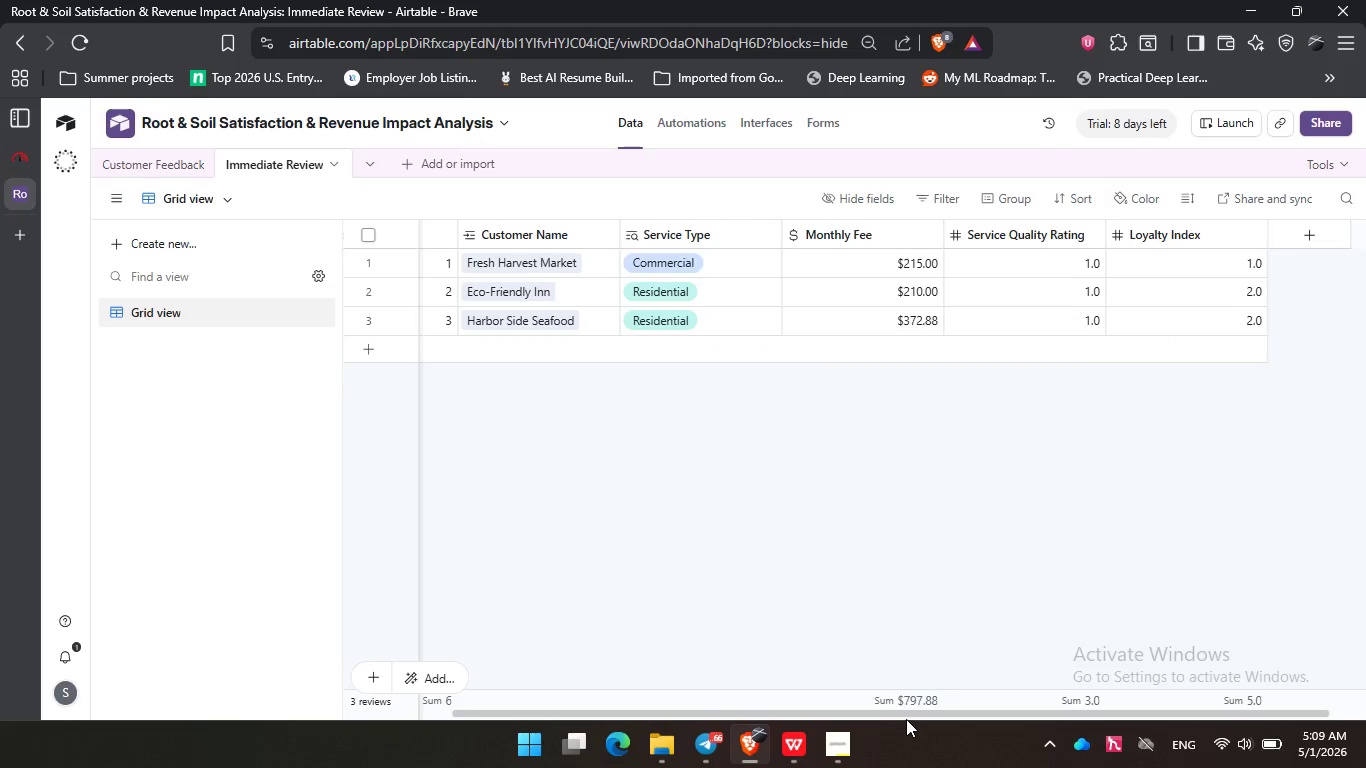 
left_click_drag(start_coordinate=[906, 719], to_coordinate=[780, 719])
 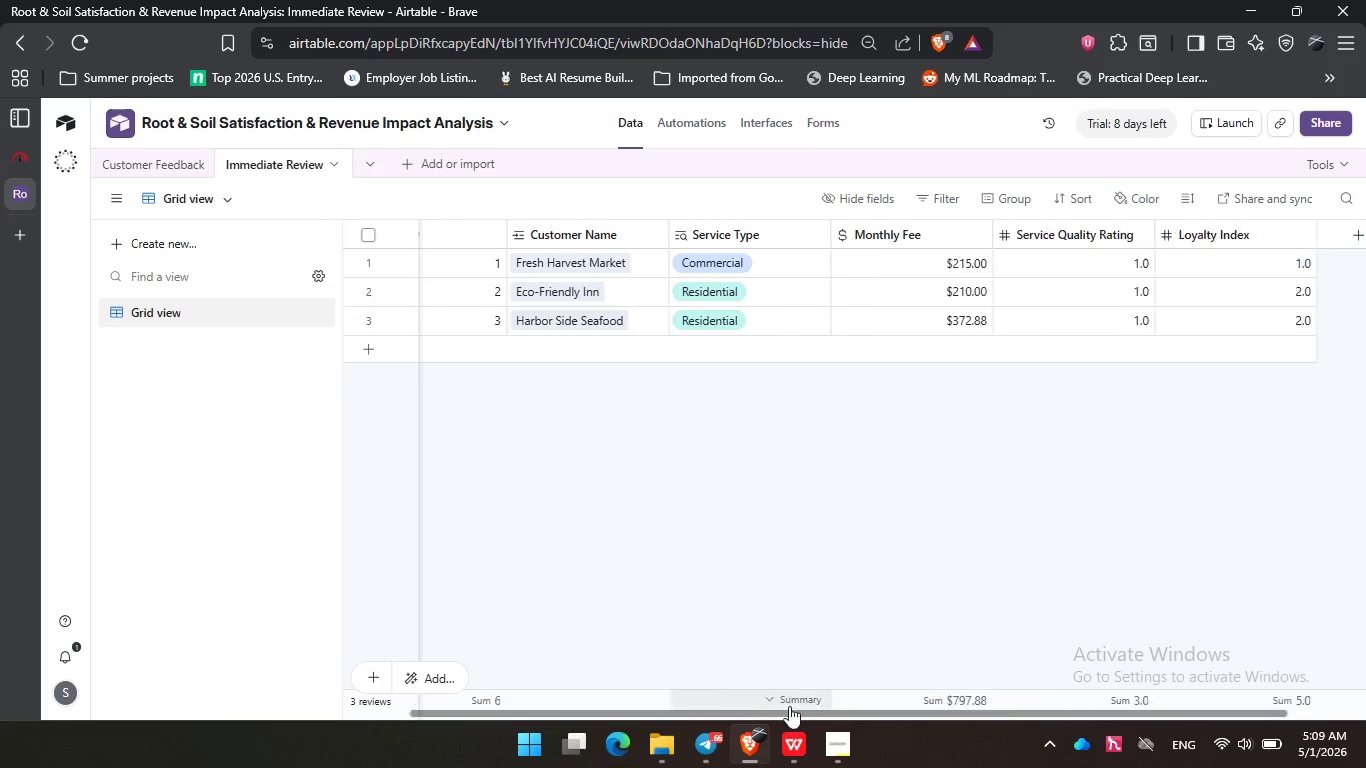 
left_click_drag(start_coordinate=[866, 712], to_coordinate=[646, 698])
 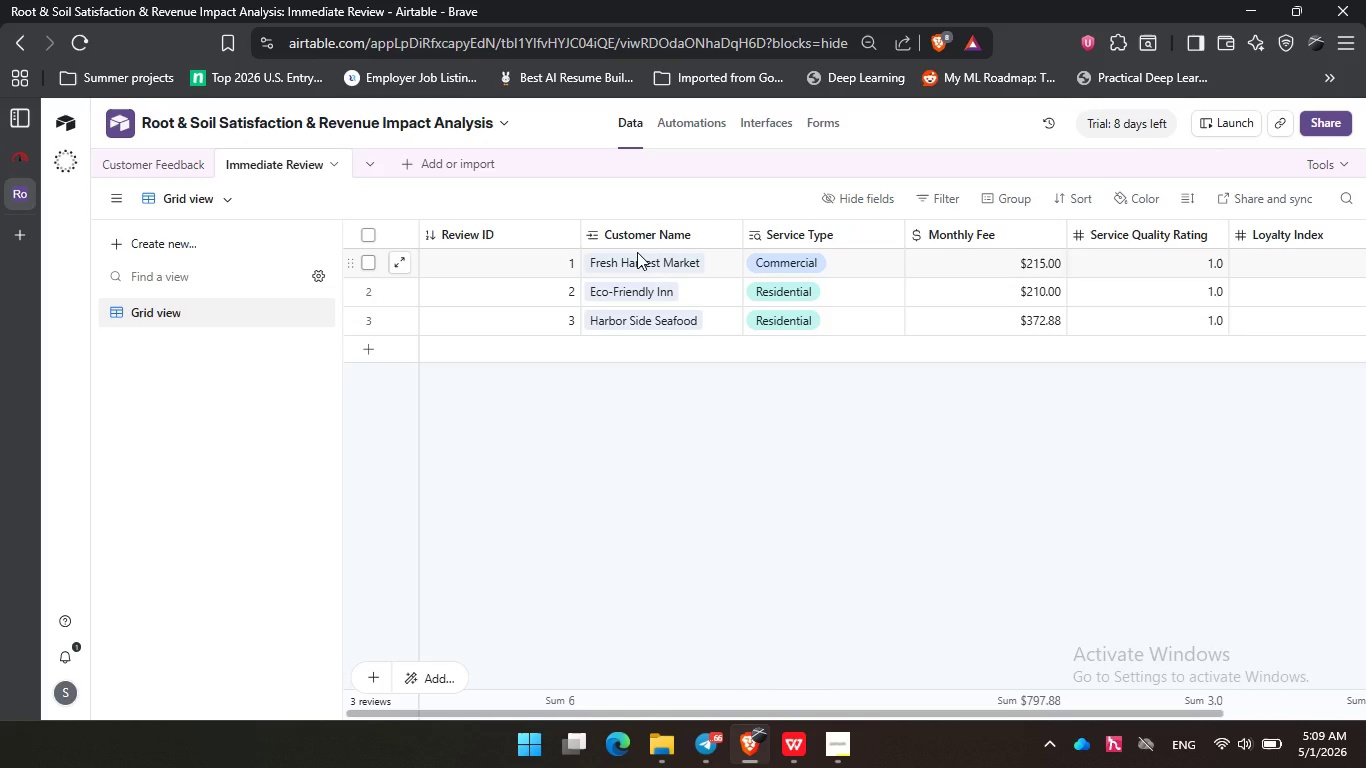 
wait(7.55)
 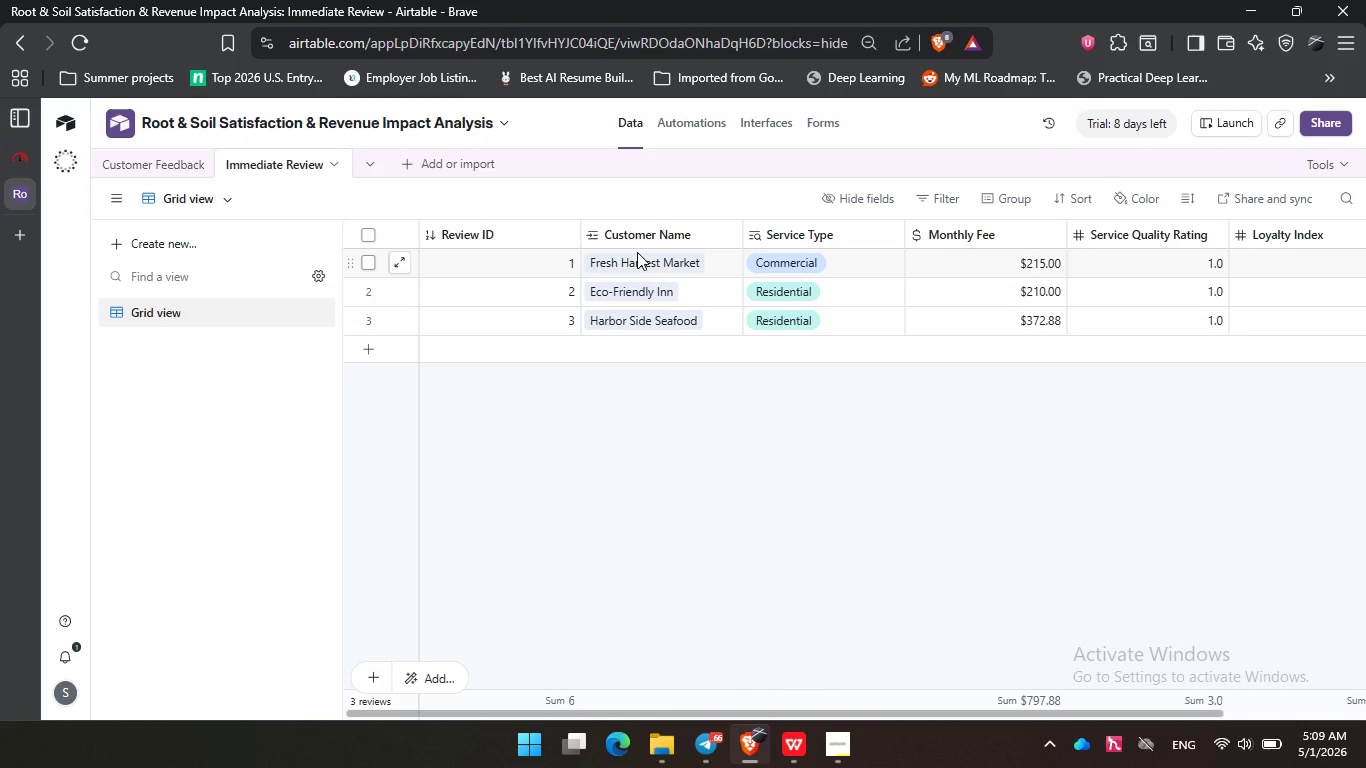 
left_click([649, 414])
 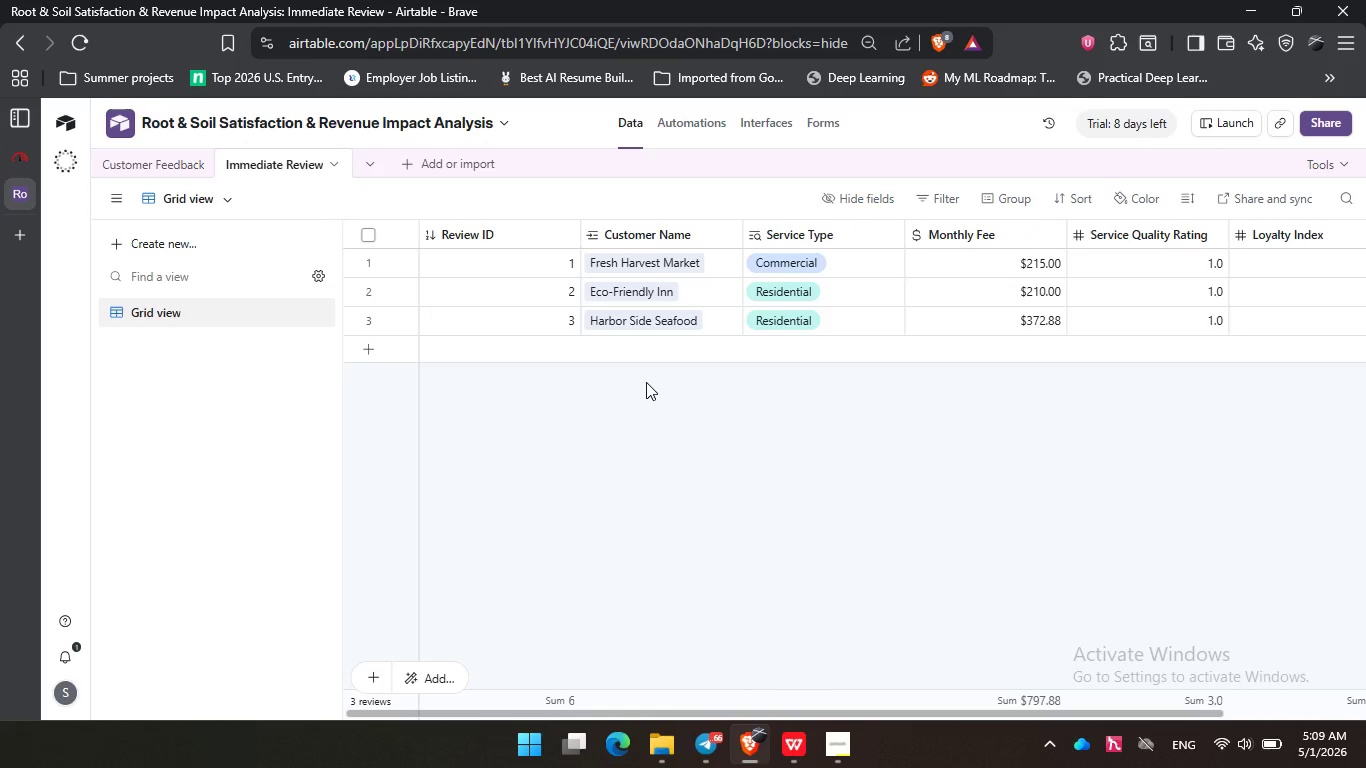 
wait(11.55)
 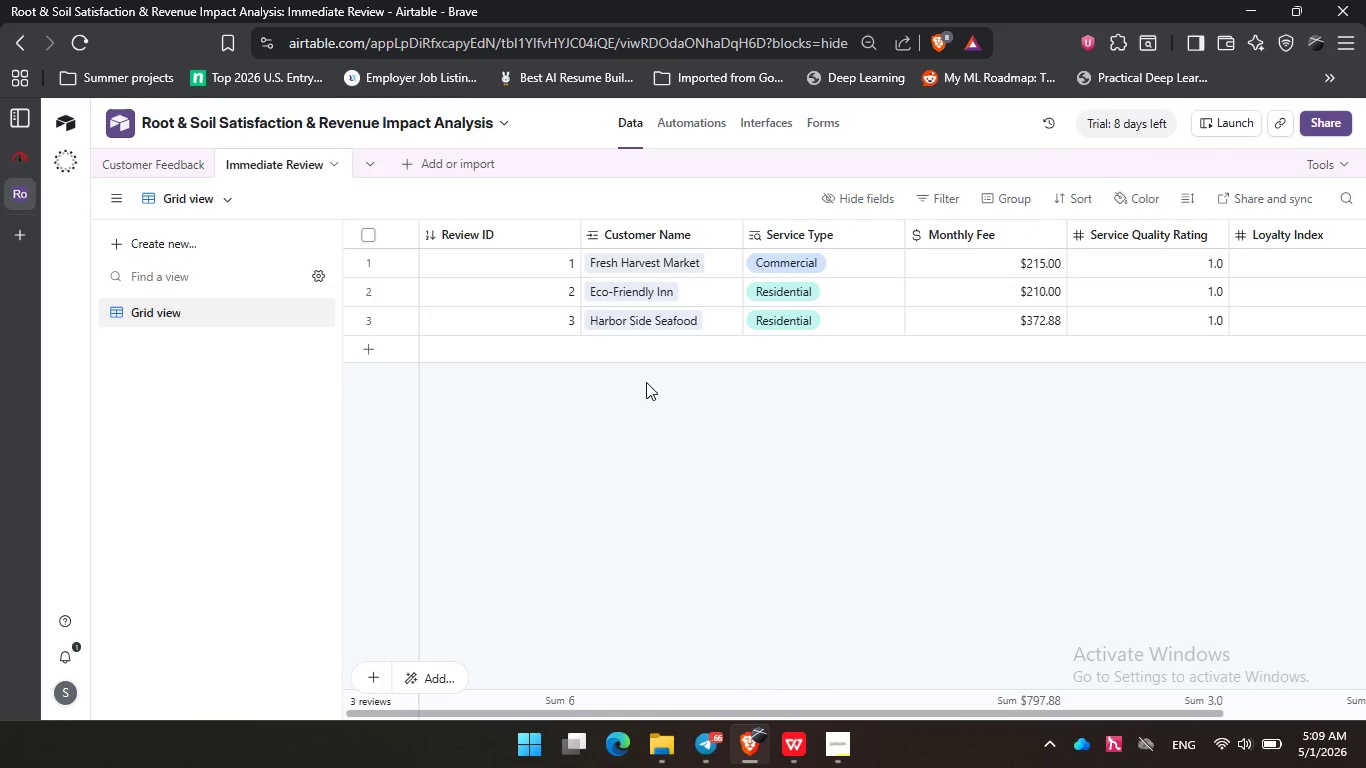 
left_click([638, 409])
 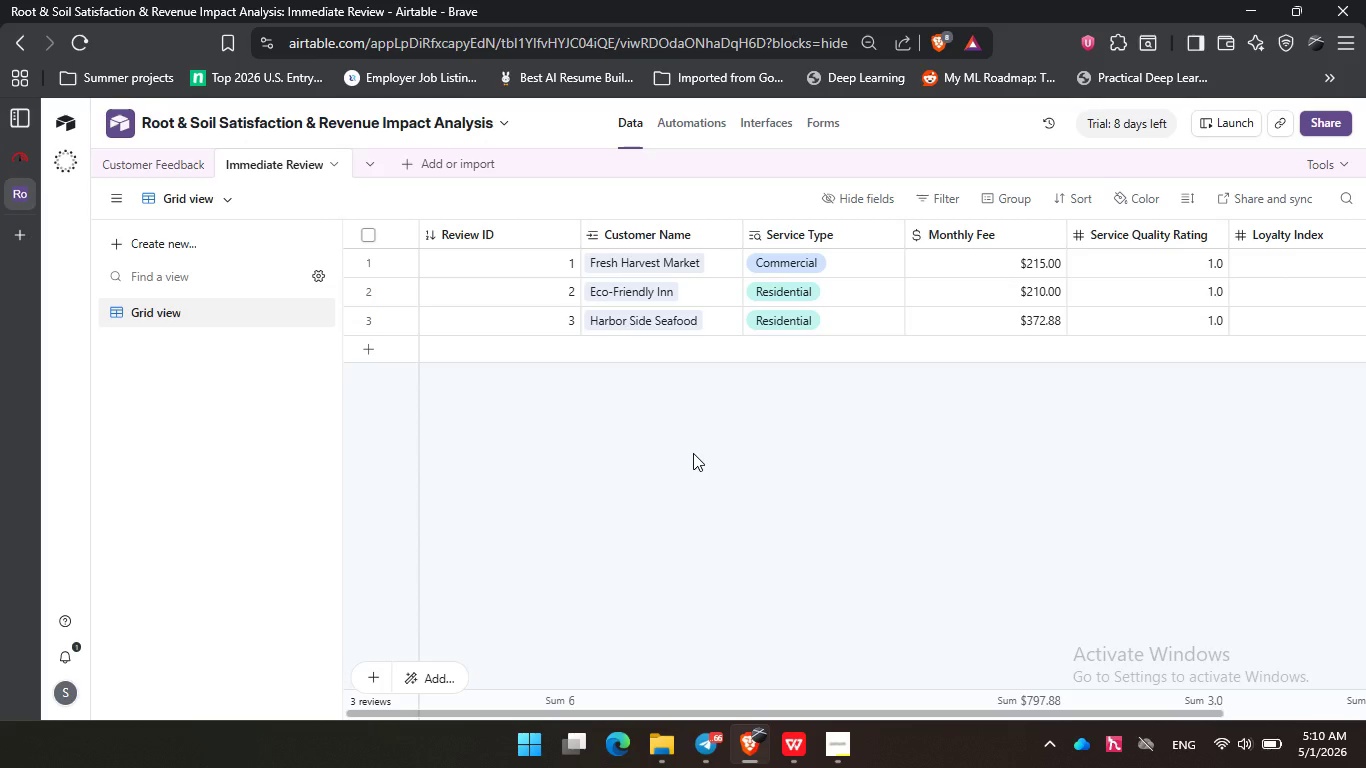 
wait(8.25)
 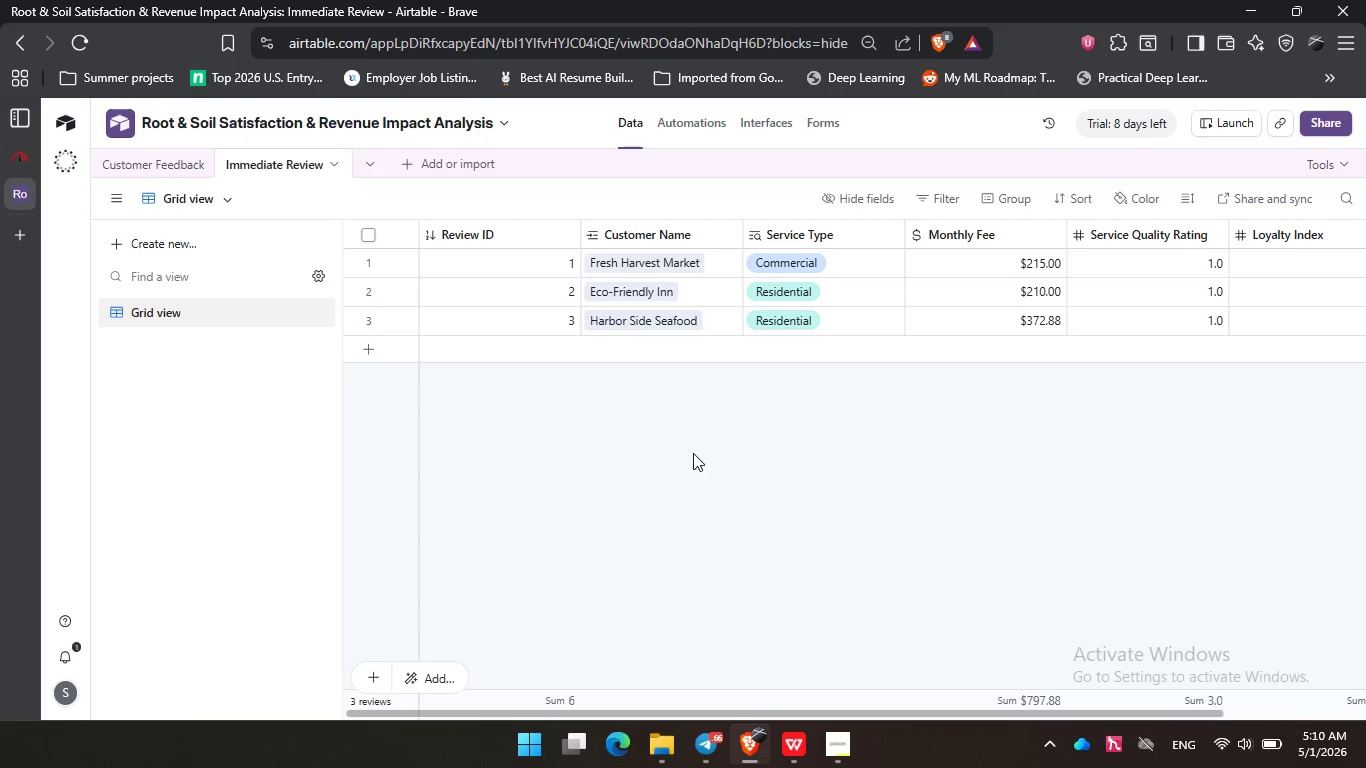 
left_click([687, 443])
 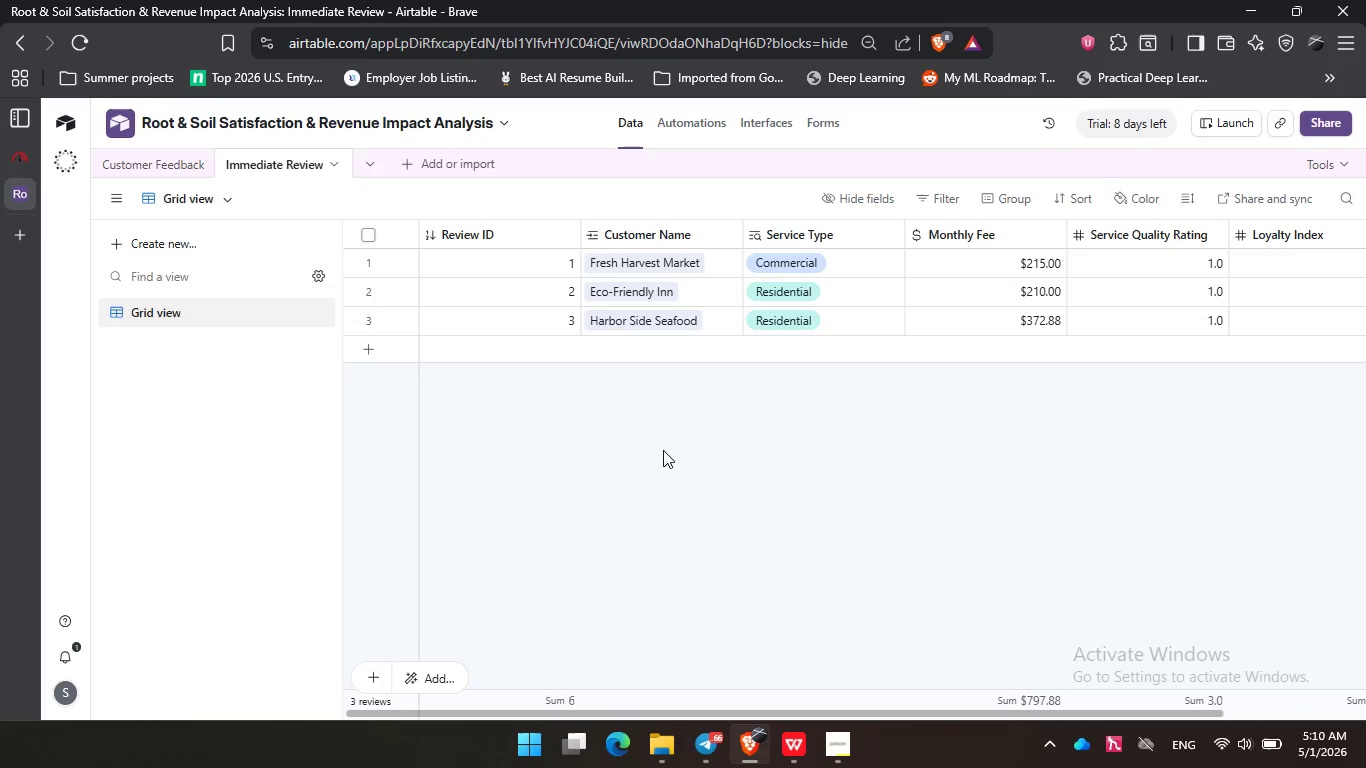 
left_click([663, 450])
 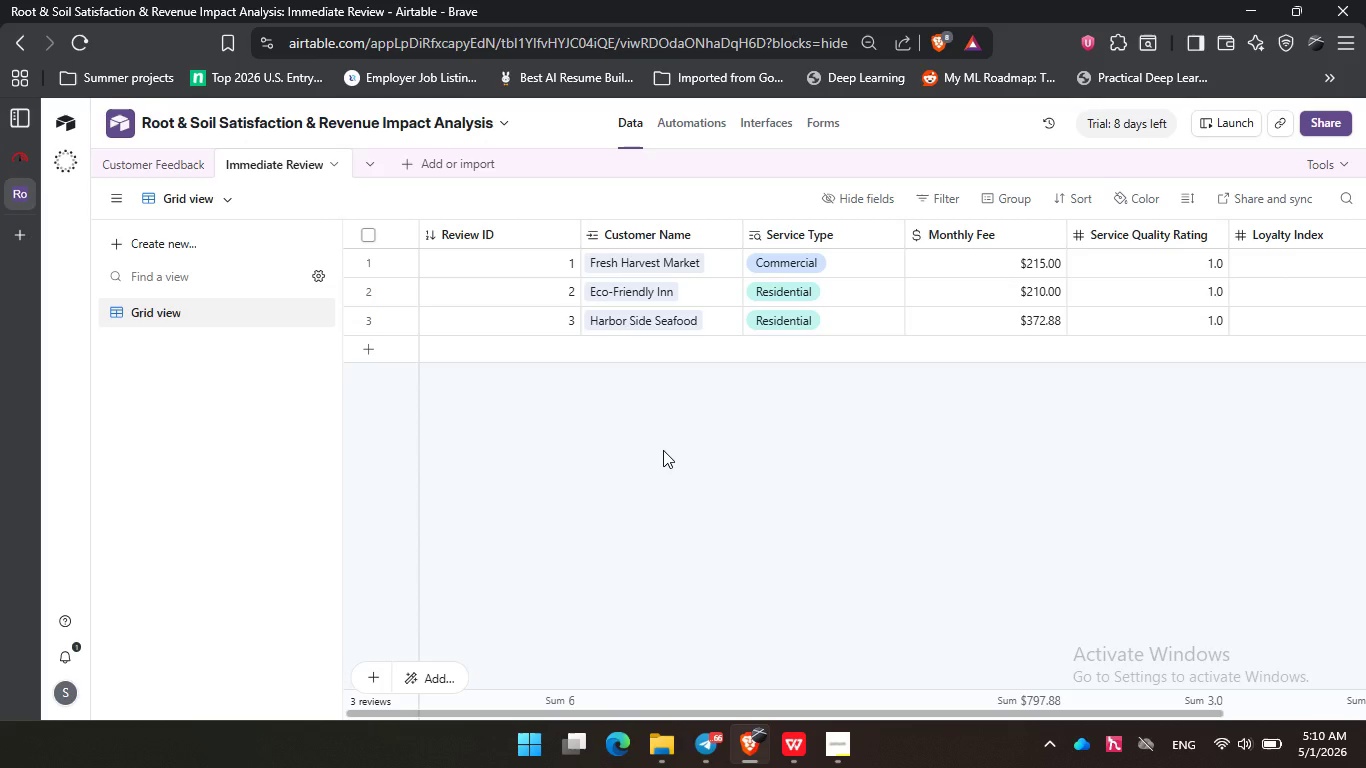 
wait(9.22)
 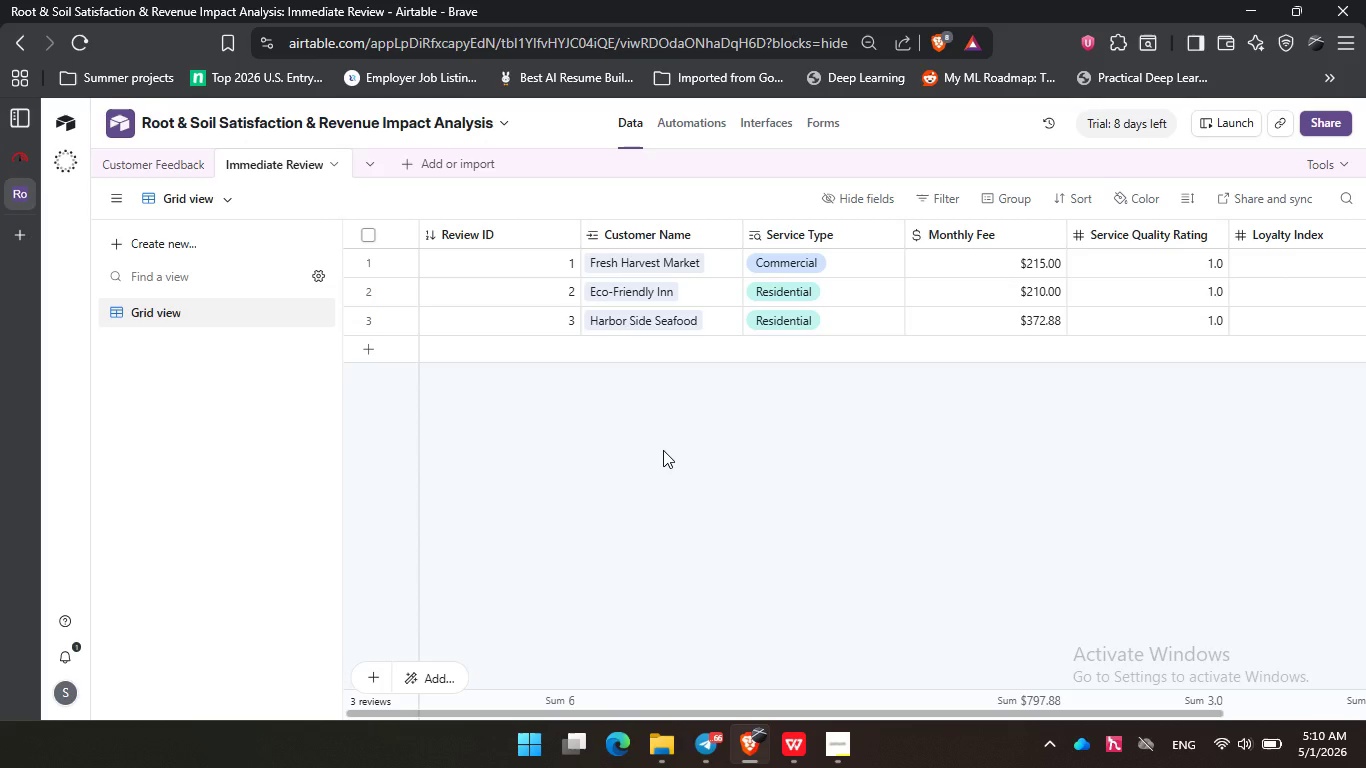 
left_click([637, 448])
 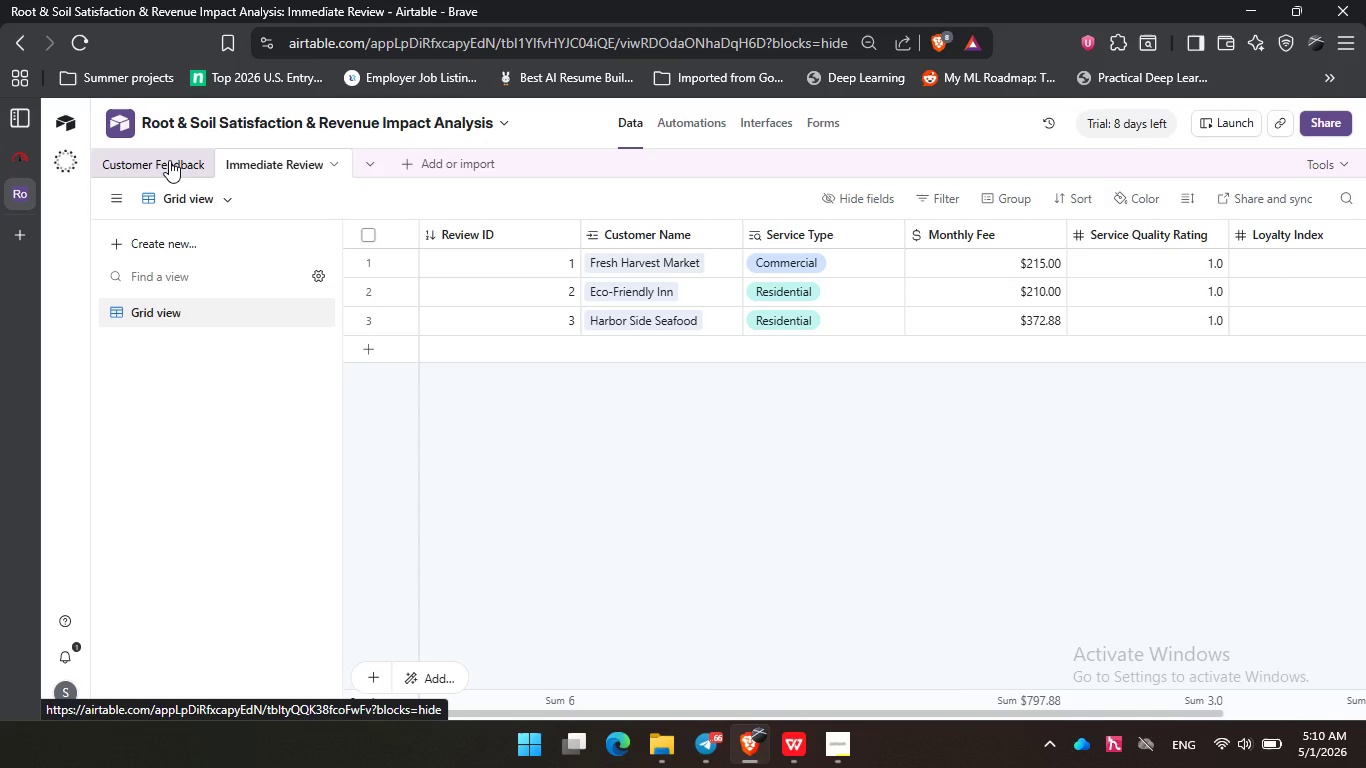 
left_click([169, 160])
 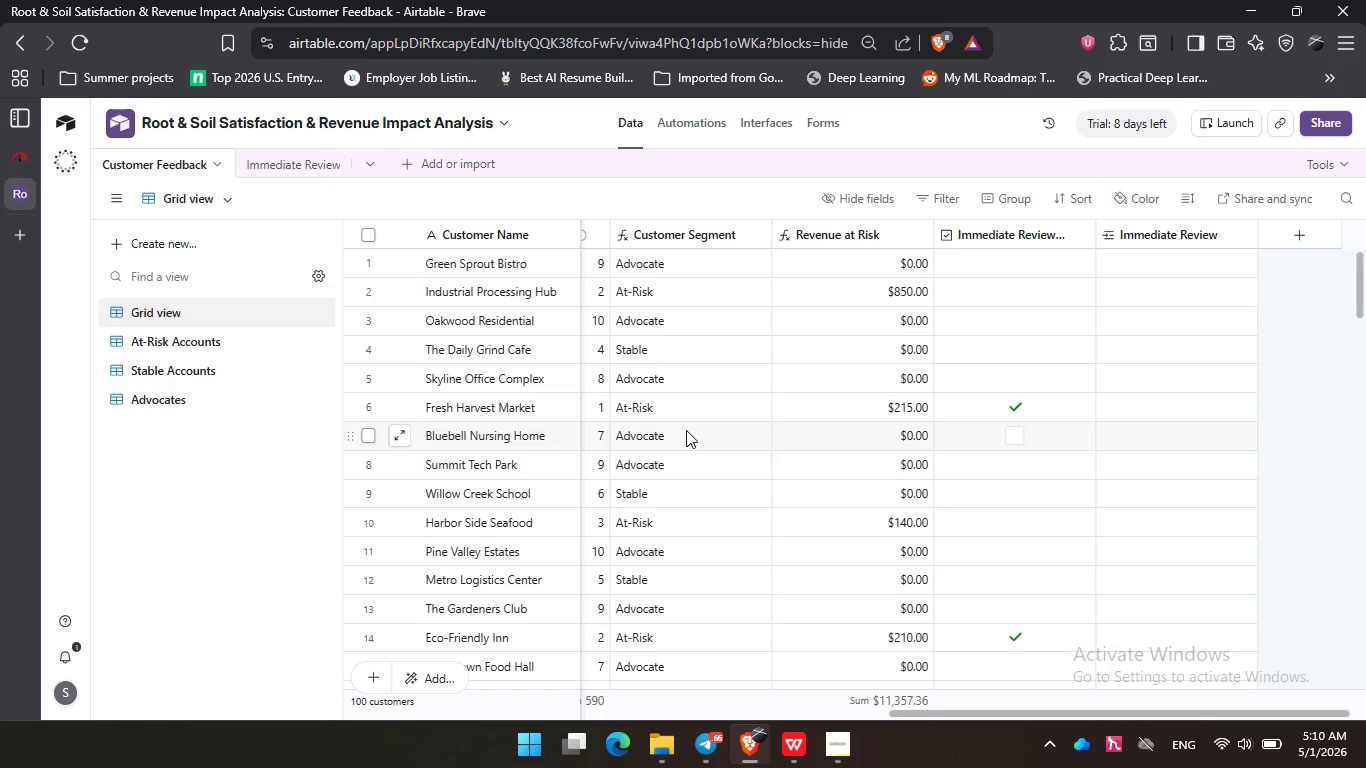 
scroll: coordinate [686, 430], scroll_direction: up, amount: 1.0
 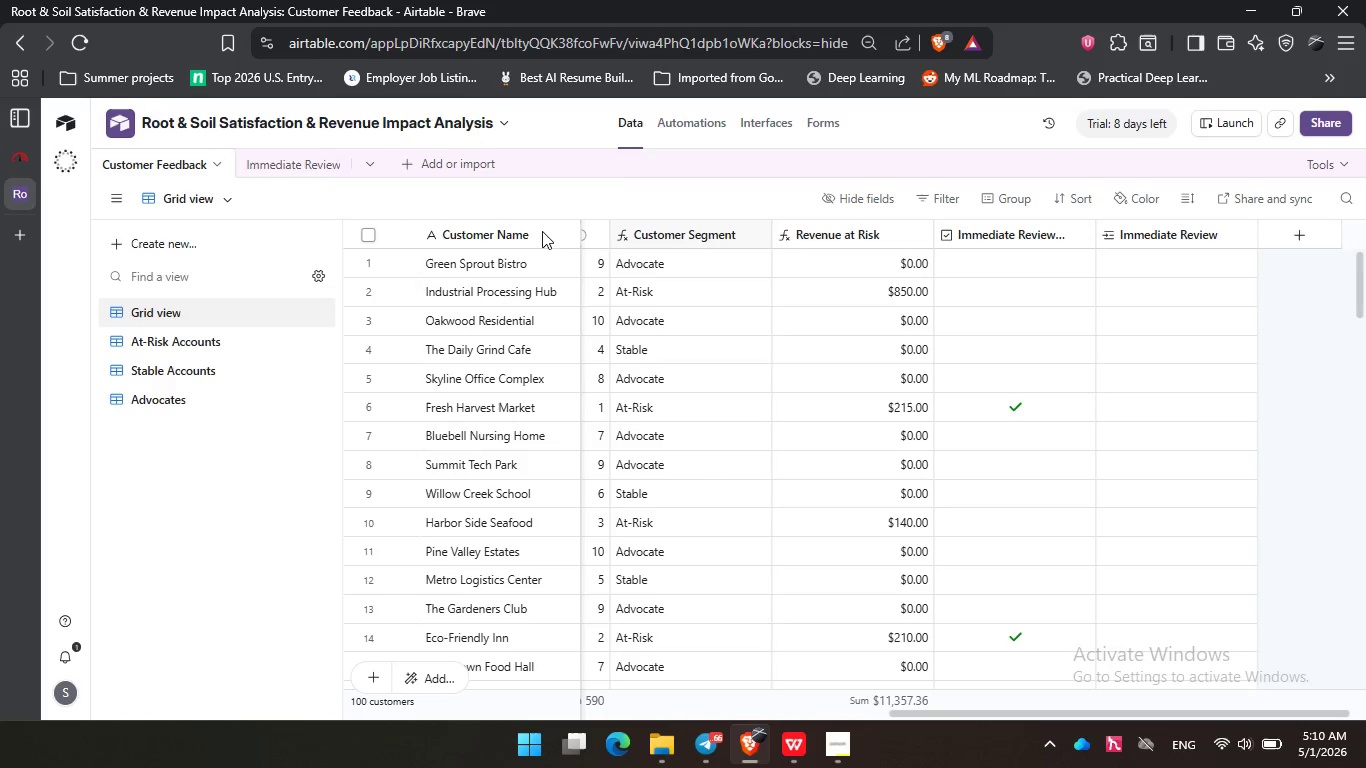 
left_click([689, 128])
 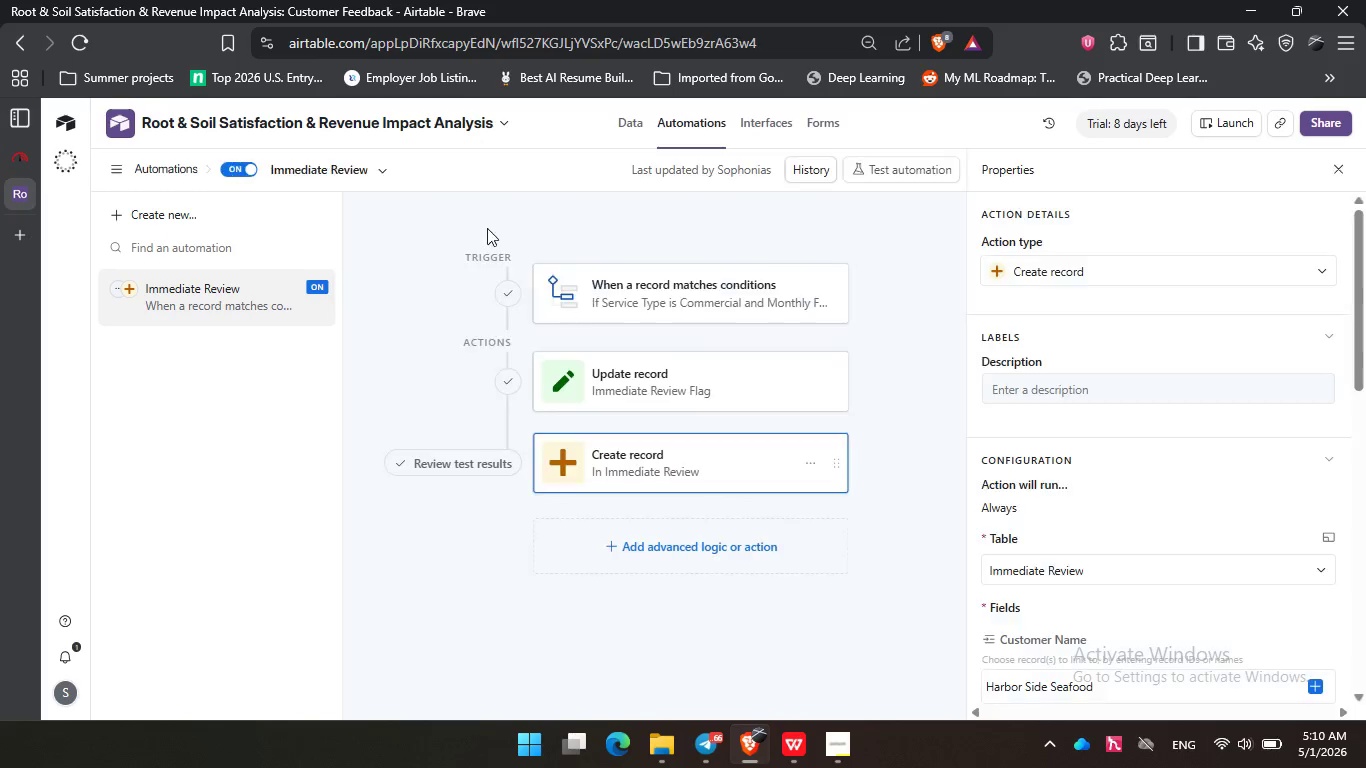 
left_click([368, 179])
 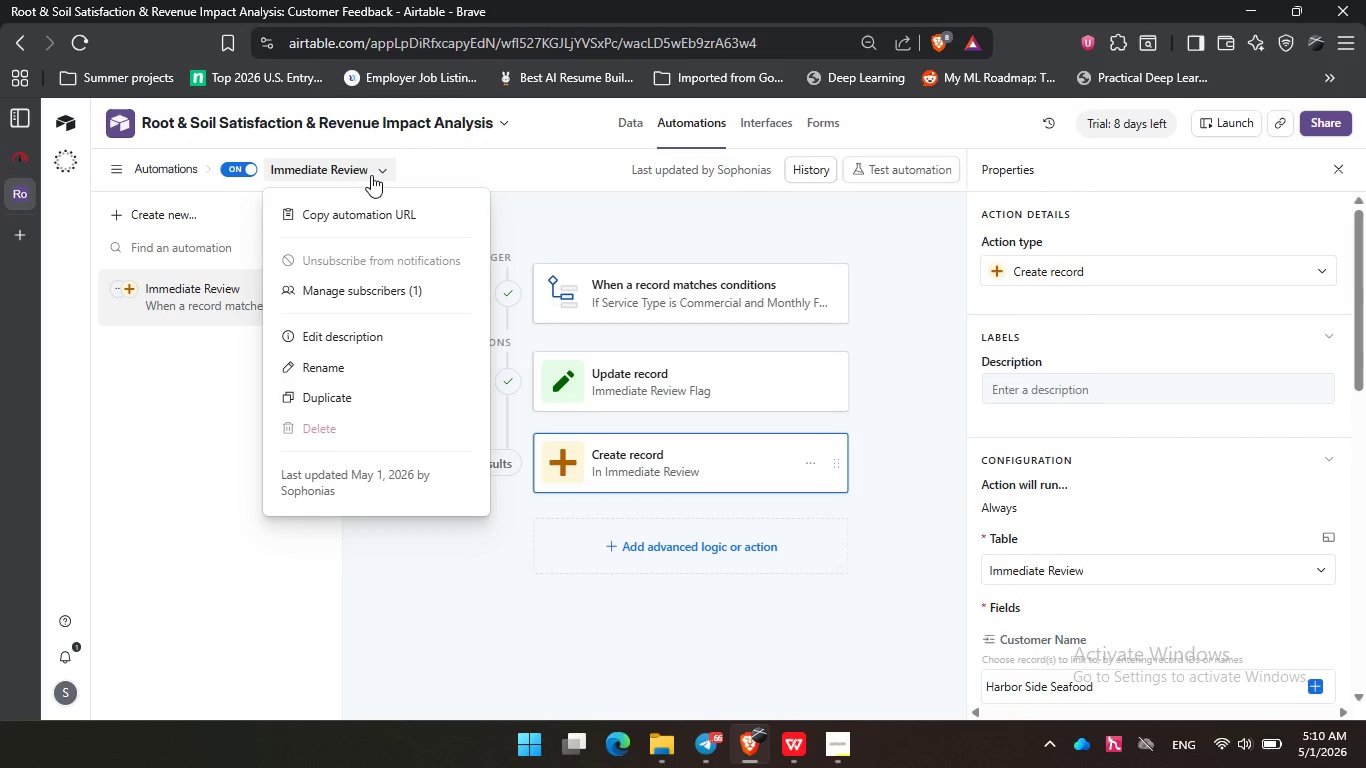 
left_click([371, 175])
 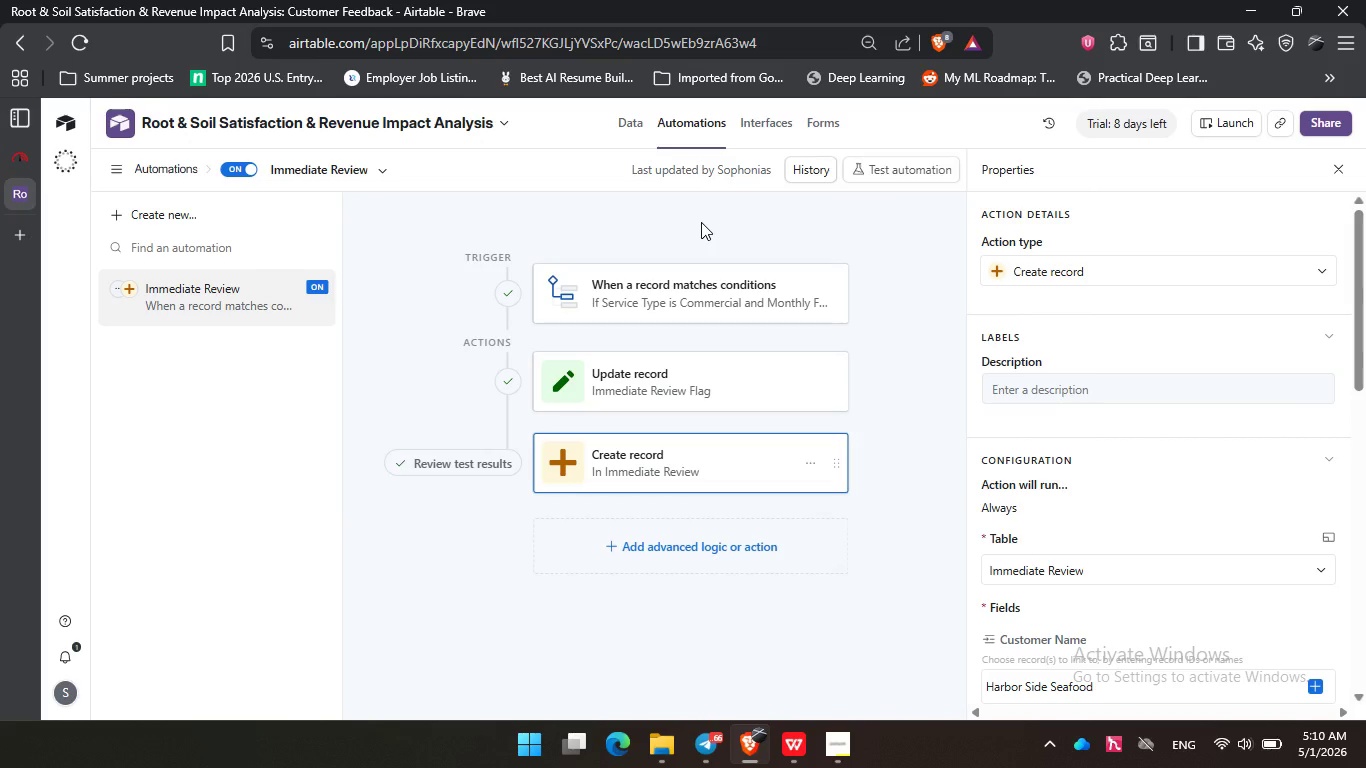 
left_click([701, 222])
 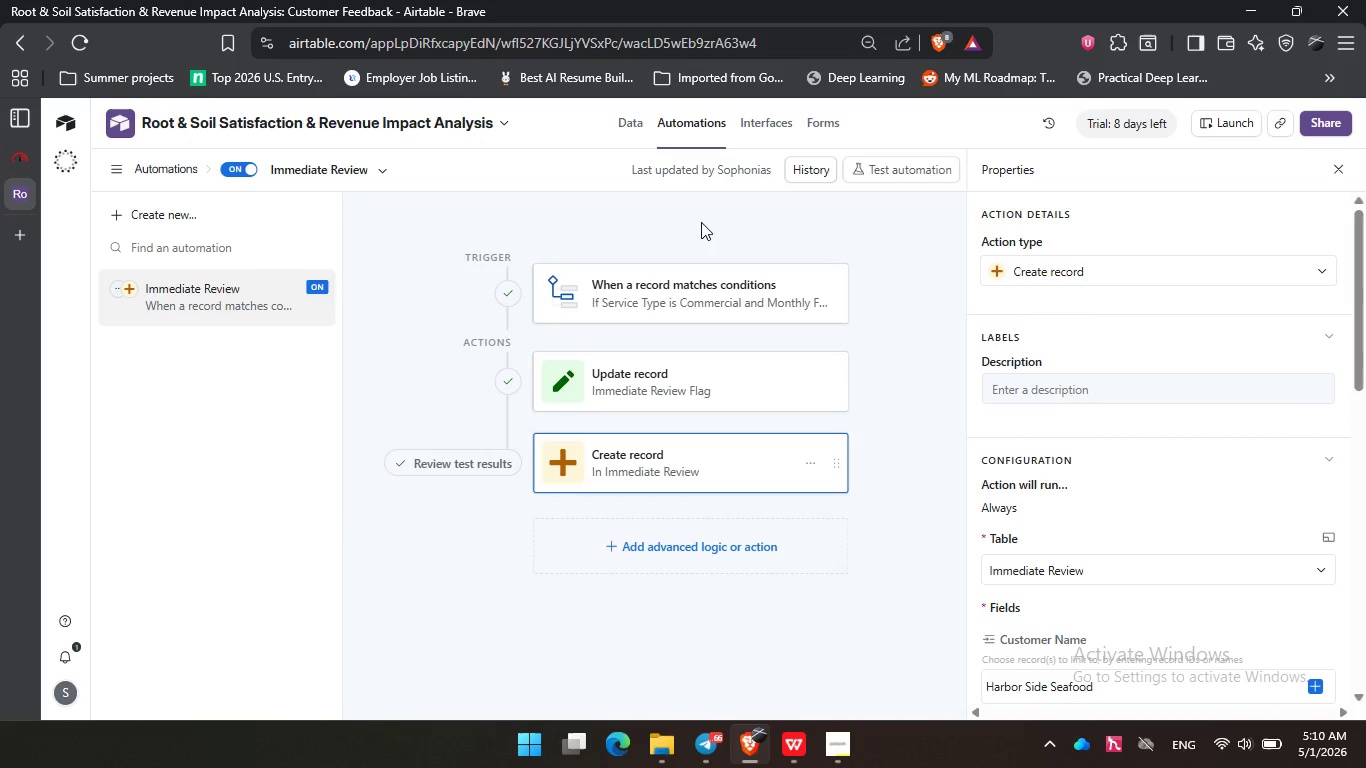 
wait(11.72)
 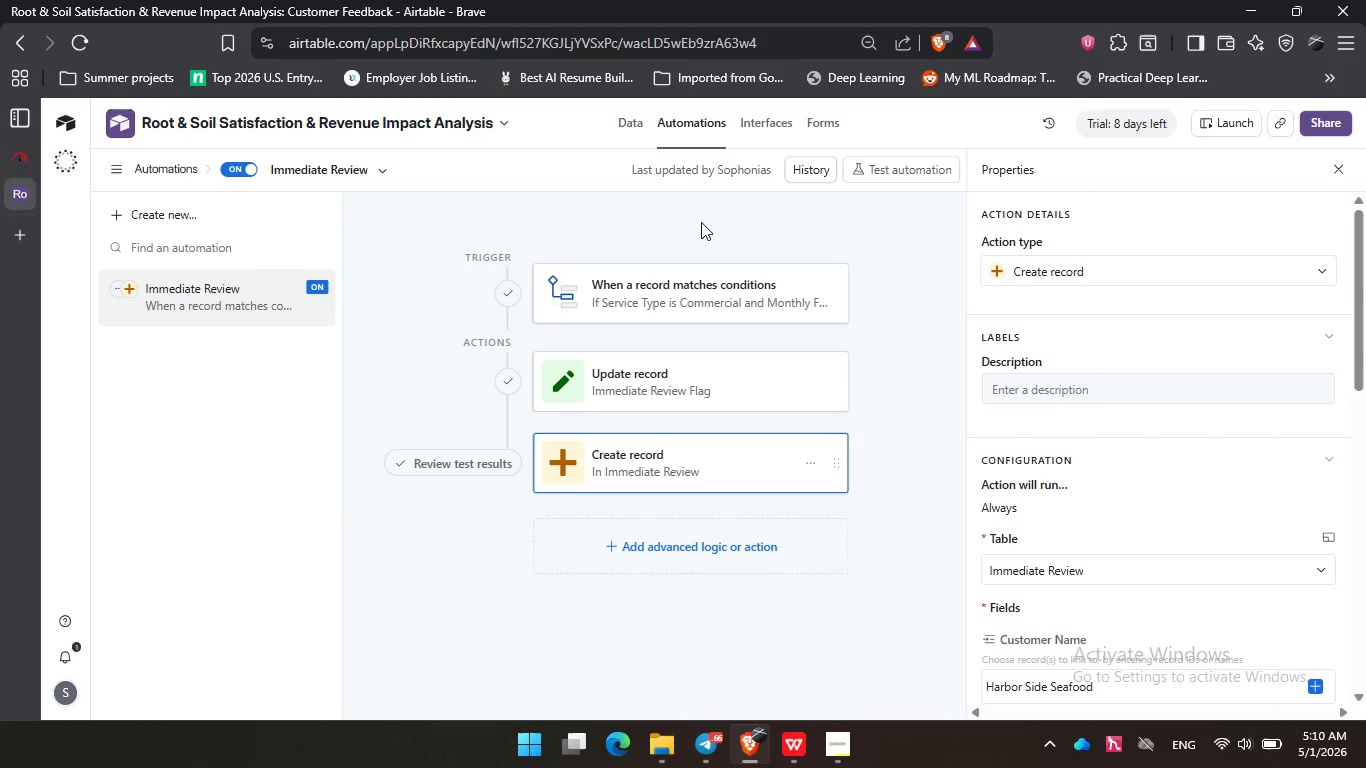 
left_click([671, 221])
 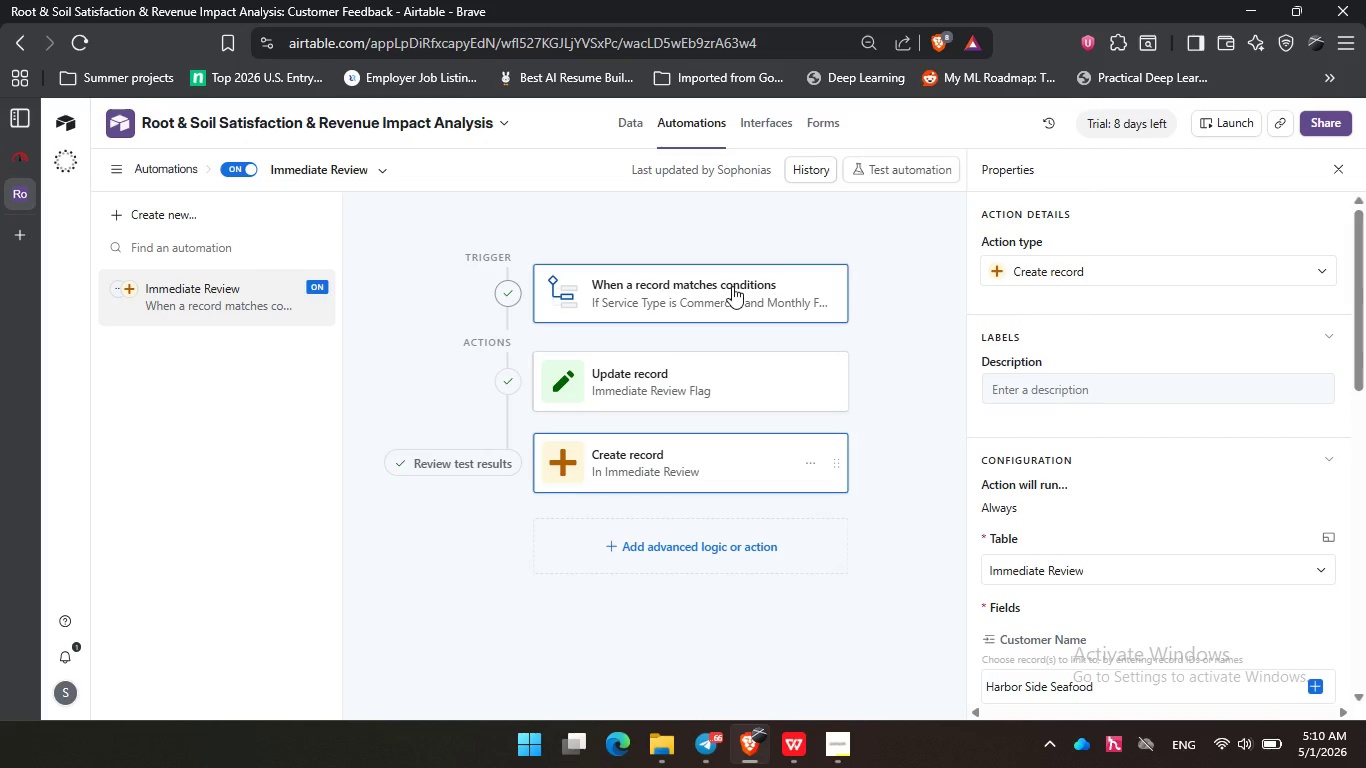 
left_click([732, 286])
 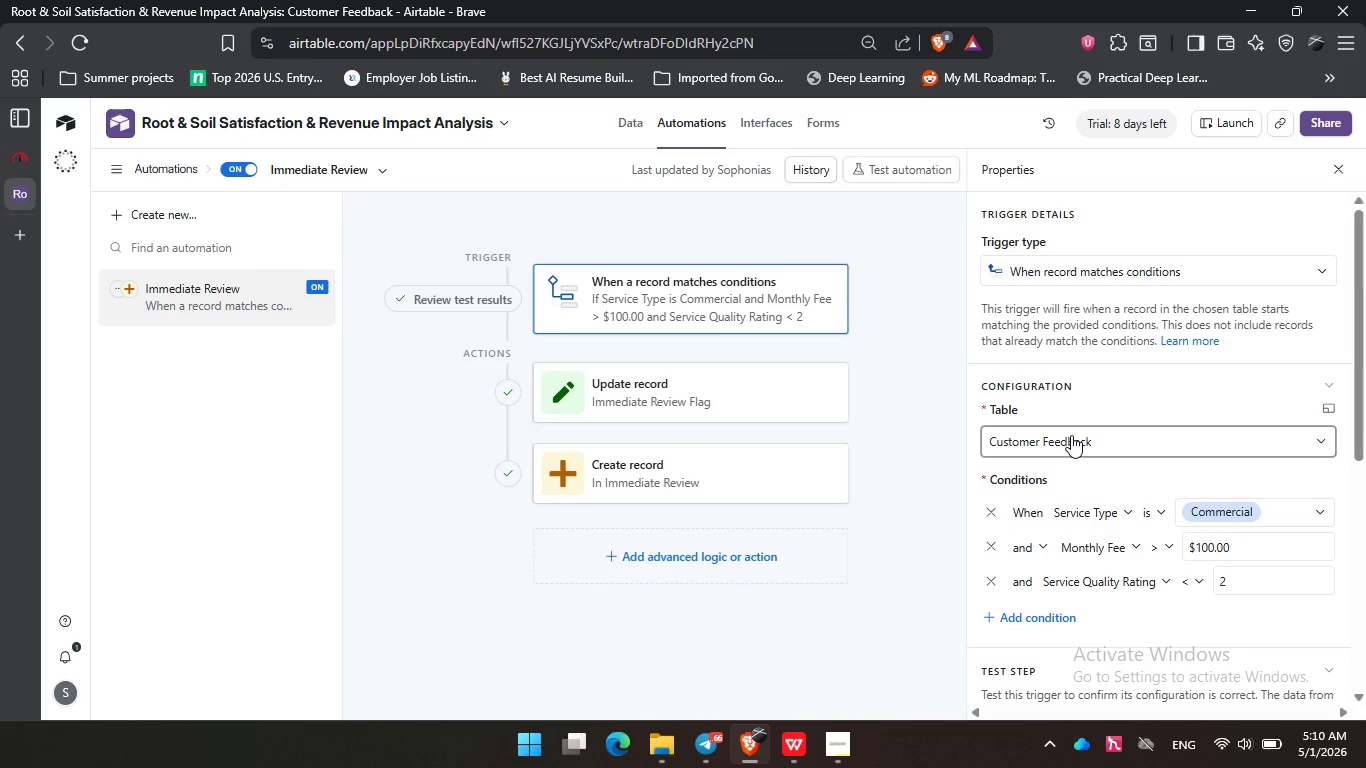 
scroll: coordinate [1071, 435], scroll_direction: down, amount: 3.0
 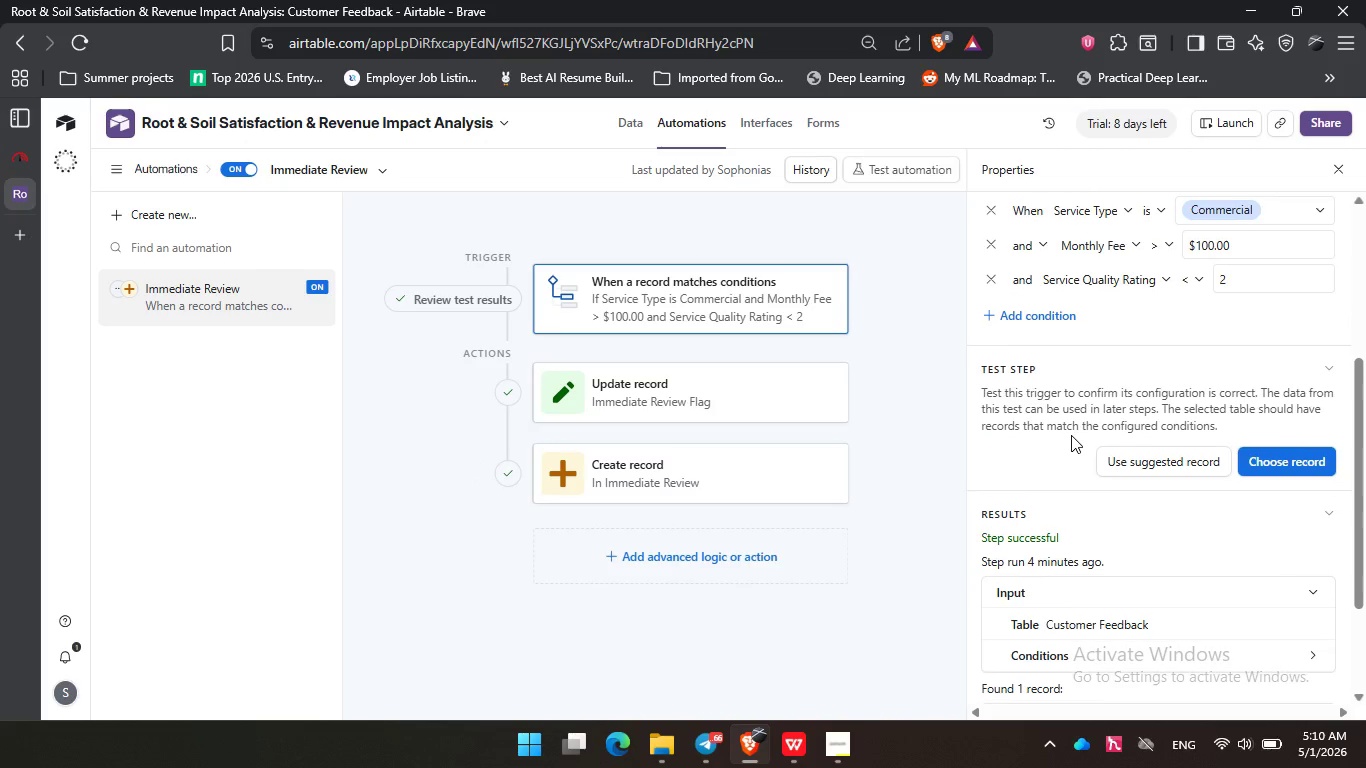 
left_click([926, 358])
 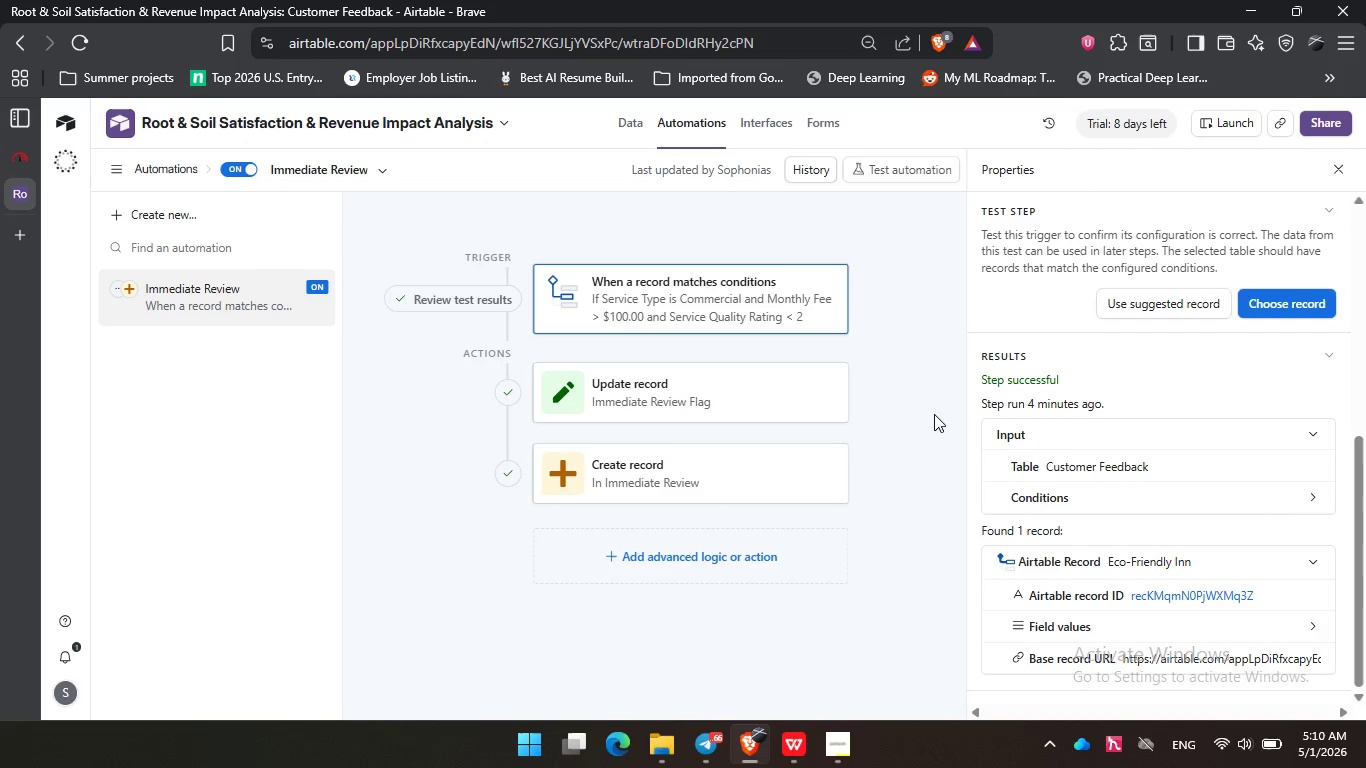 
scroll: coordinate [1071, 435], scroll_direction: down, amount: 2.0
 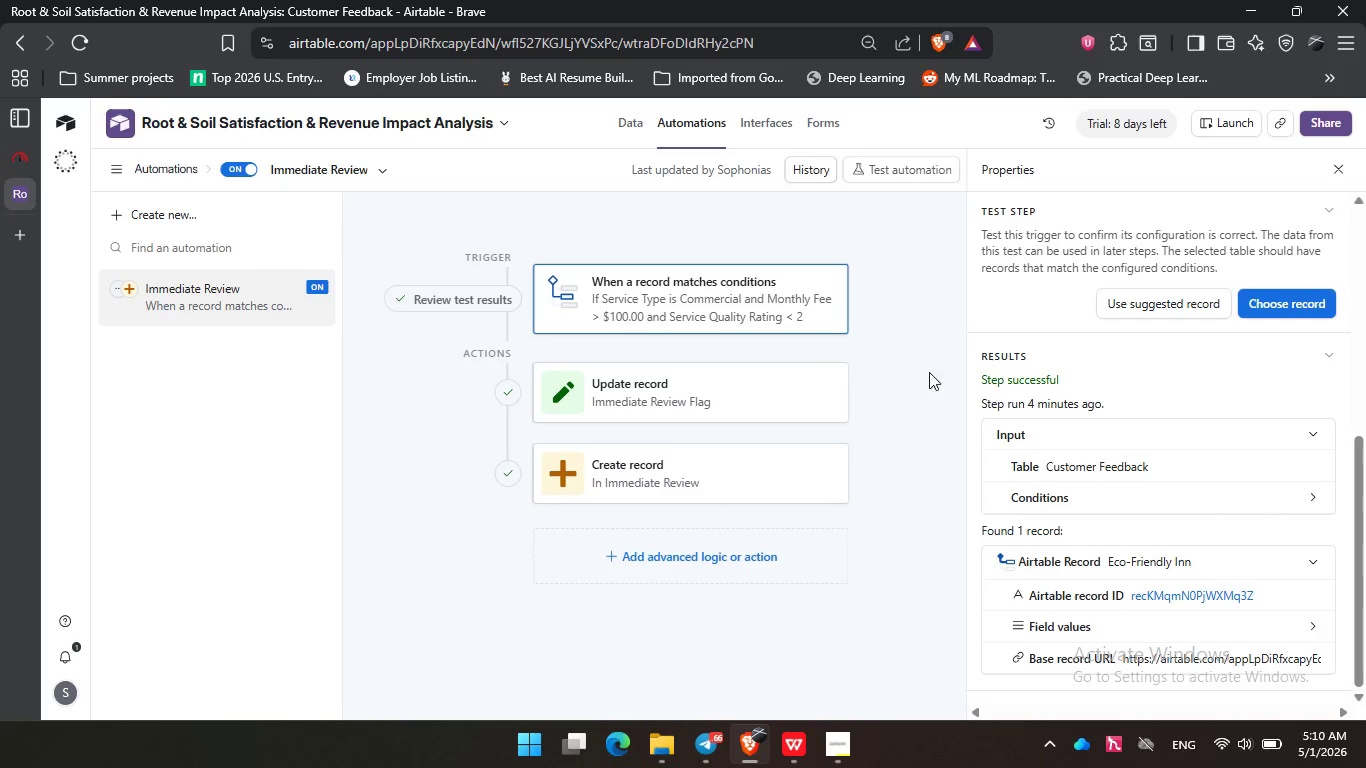 
double_click([933, 414])
 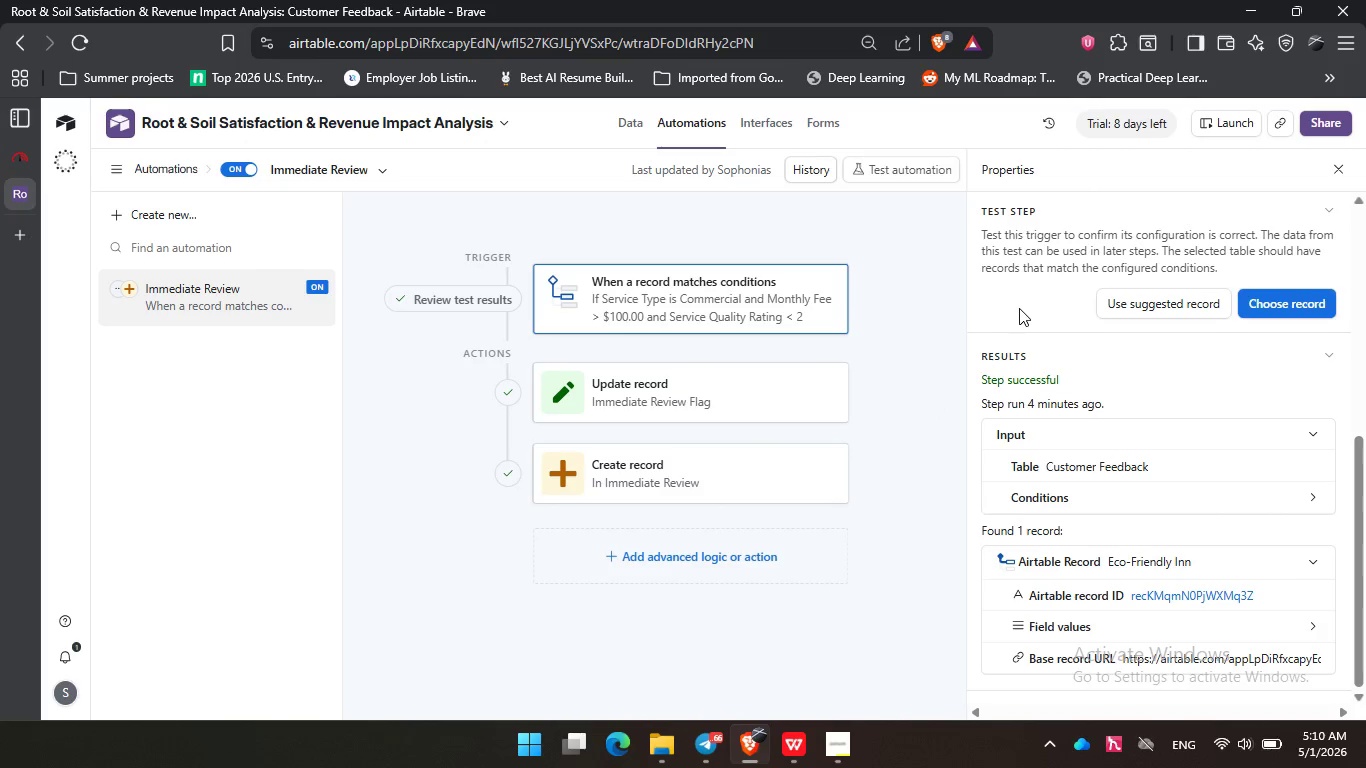 
scroll: coordinate [1025, 308], scroll_direction: up, amount: 3.0
 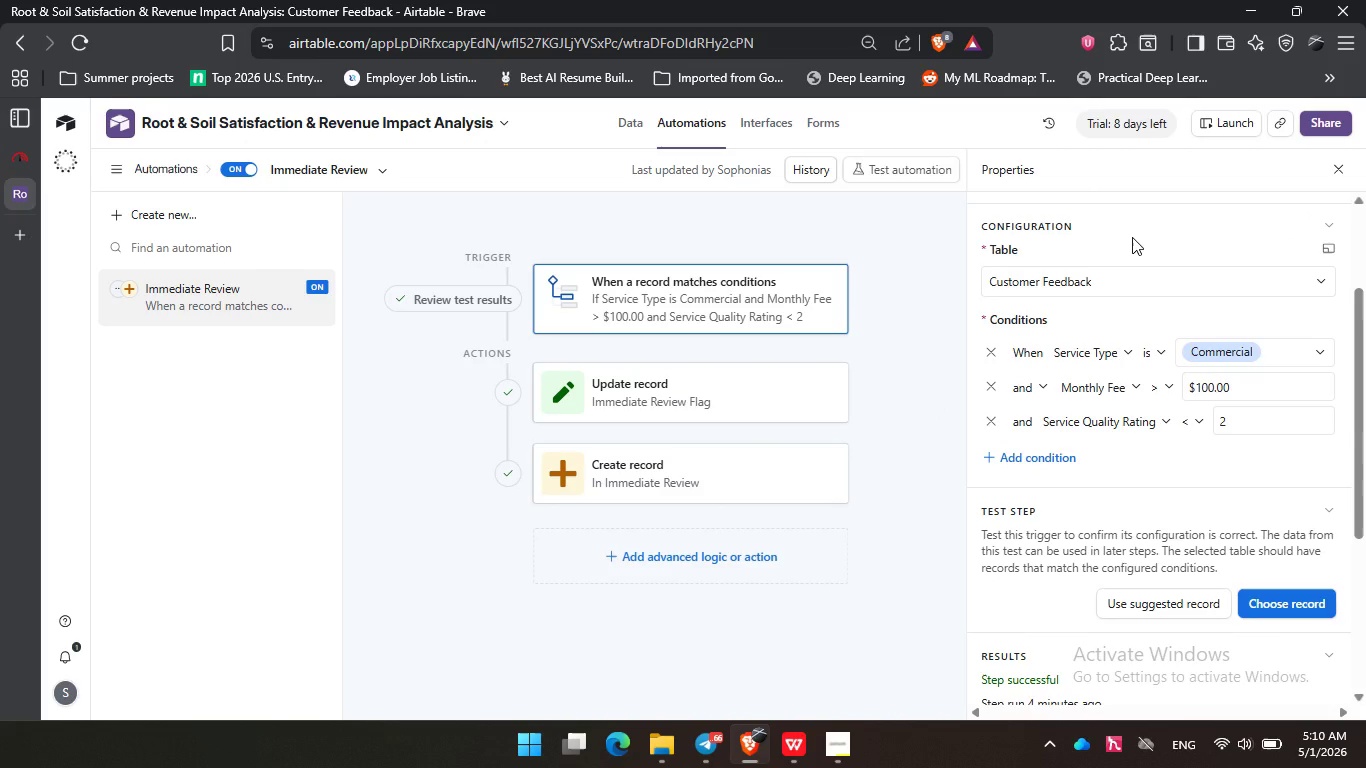 
left_click([1132, 237])
 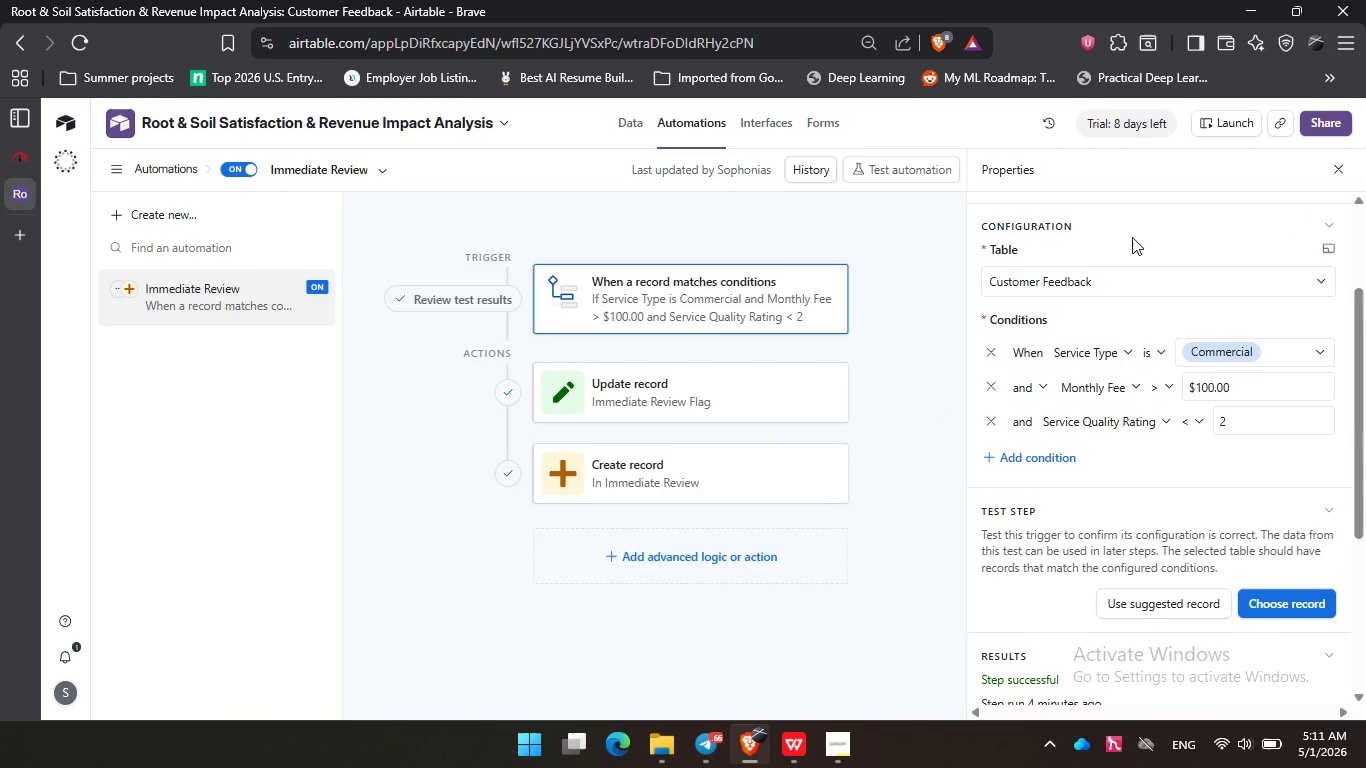 
wait(13.05)
 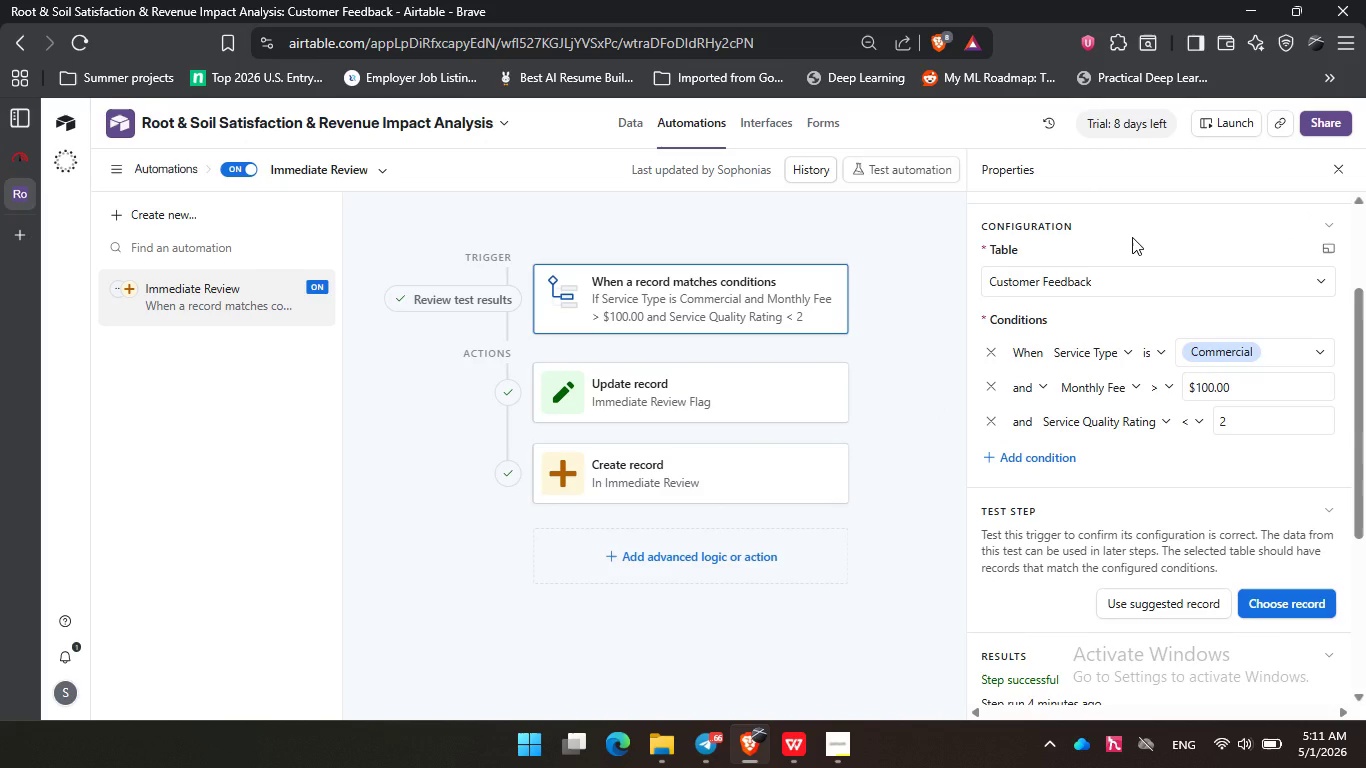 
left_click([761, 398])
 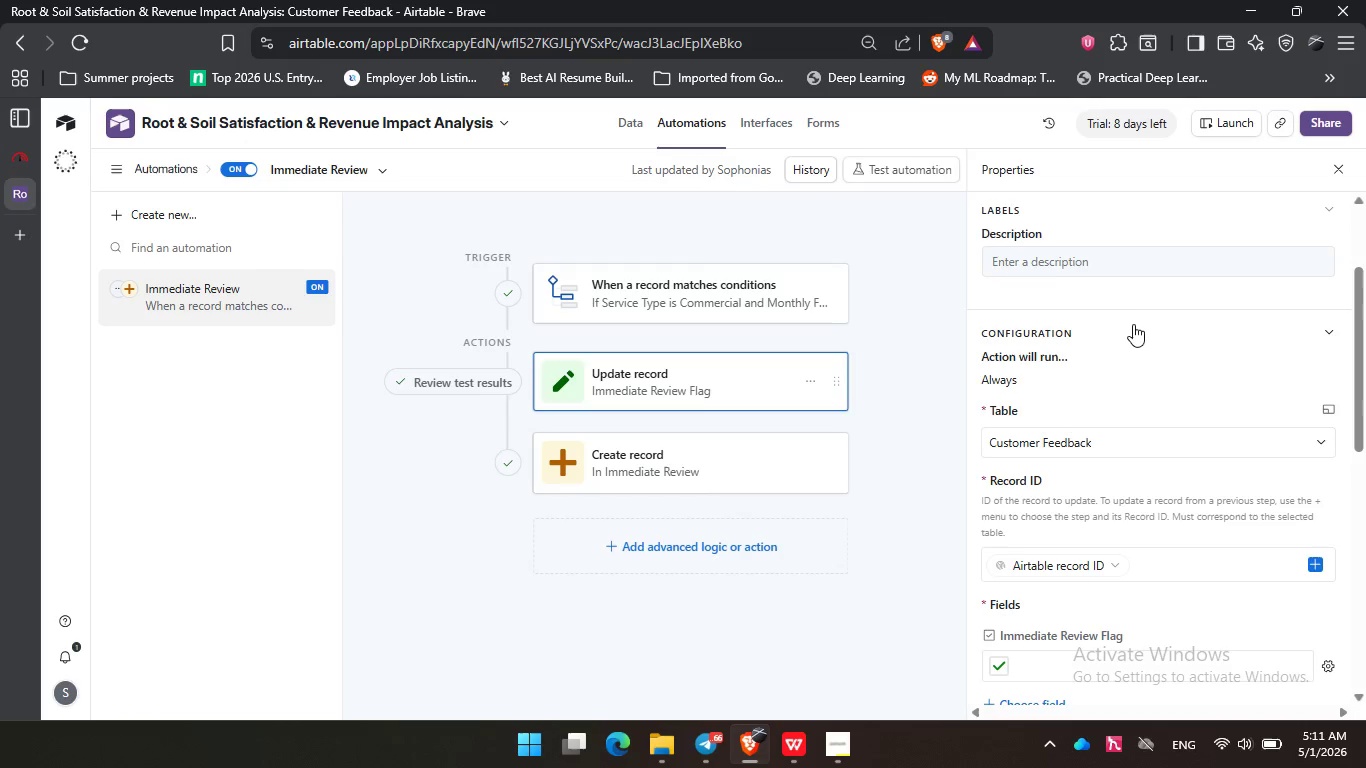 
scroll: coordinate [1147, 320], scroll_direction: up, amount: 2.0
 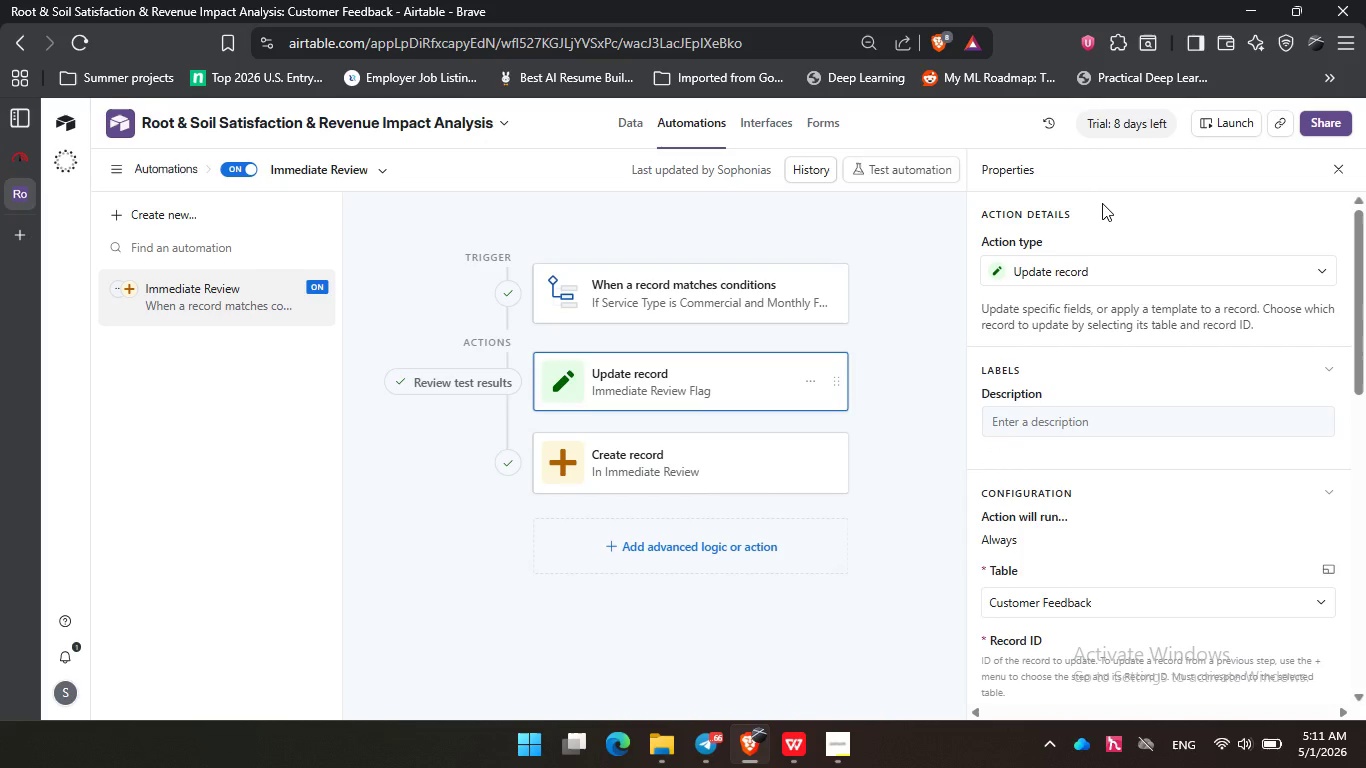 
wait(23.06)
 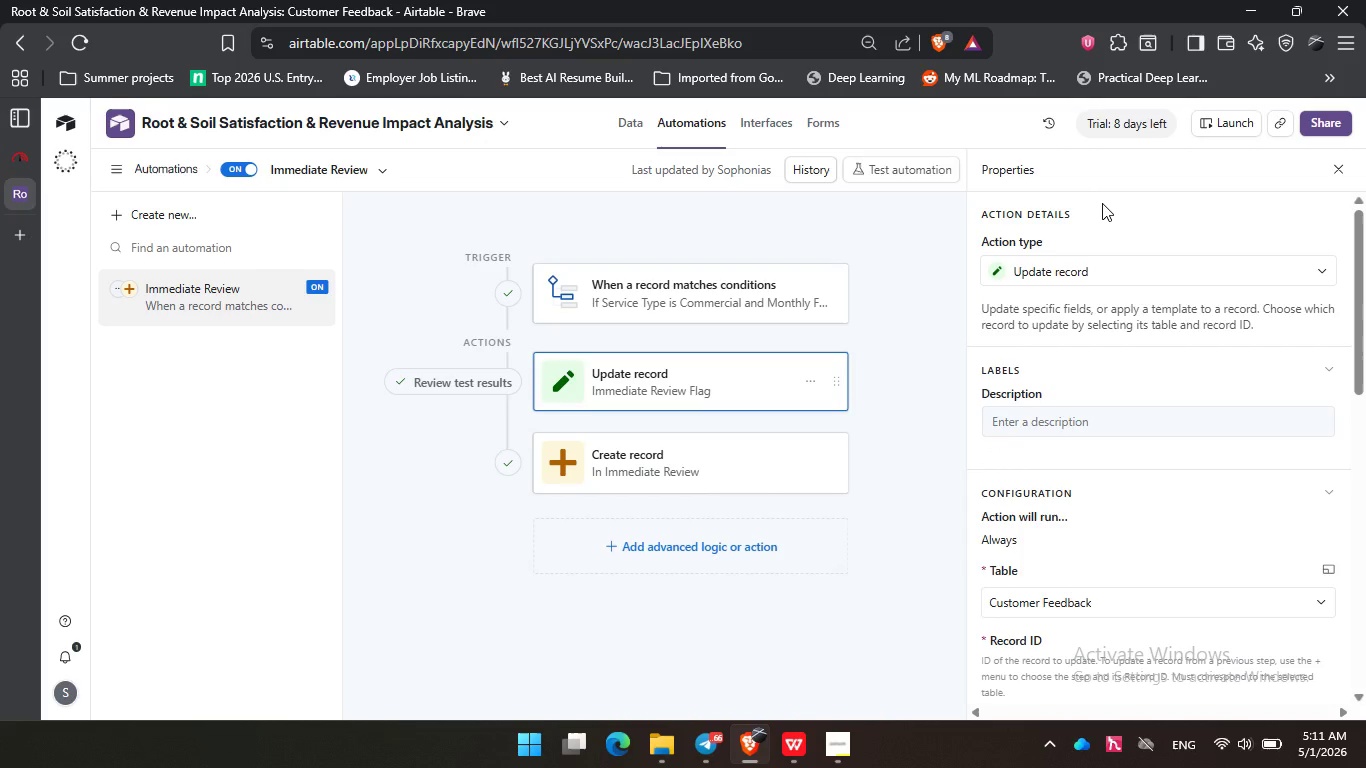 
left_click([935, 248])
 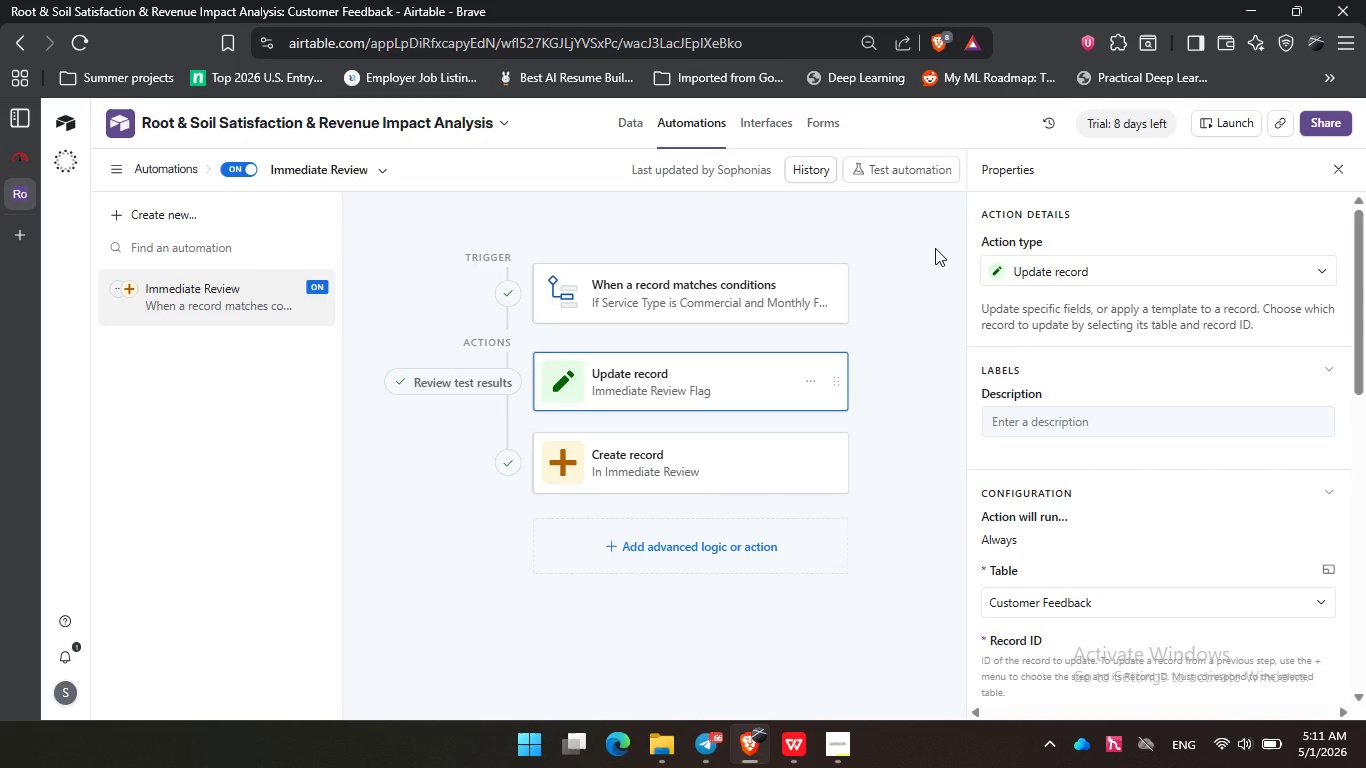 
wait(26.98)
 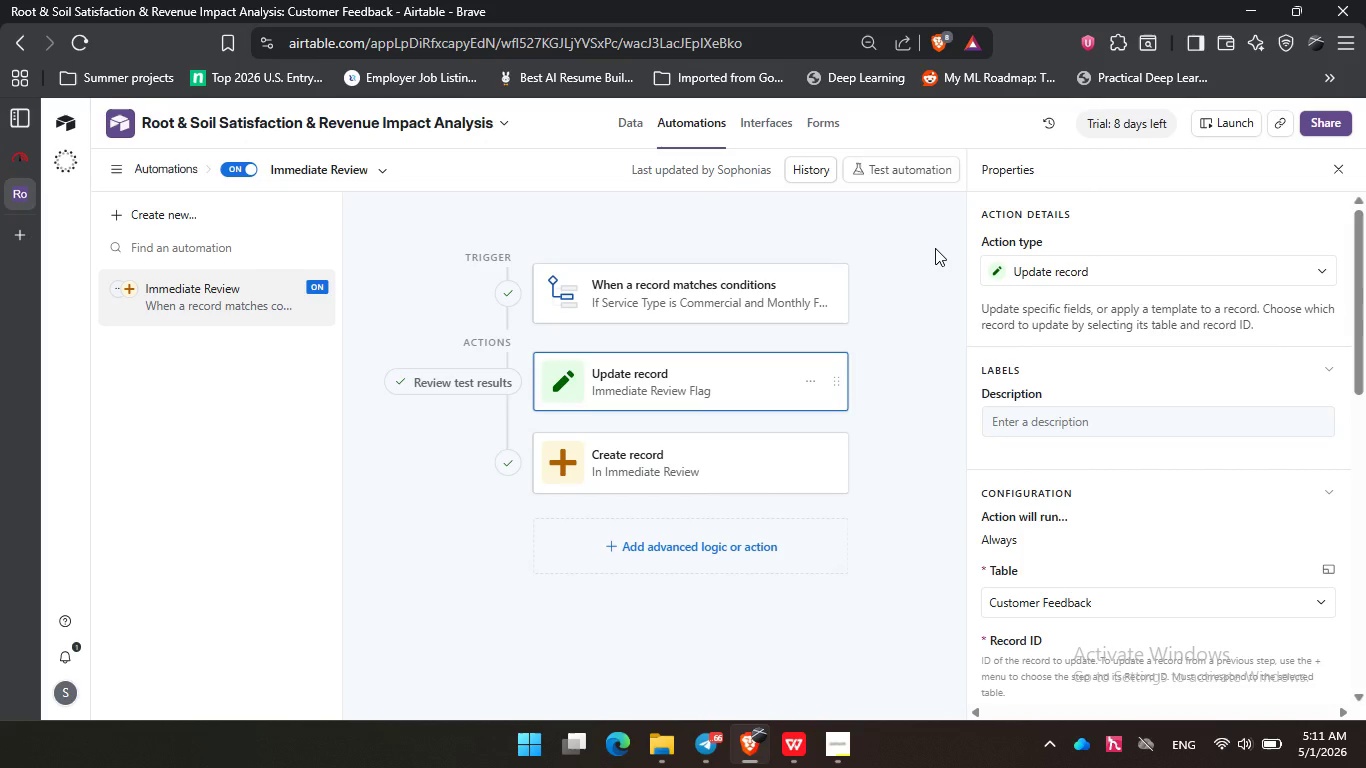 
left_click([929, 246])
 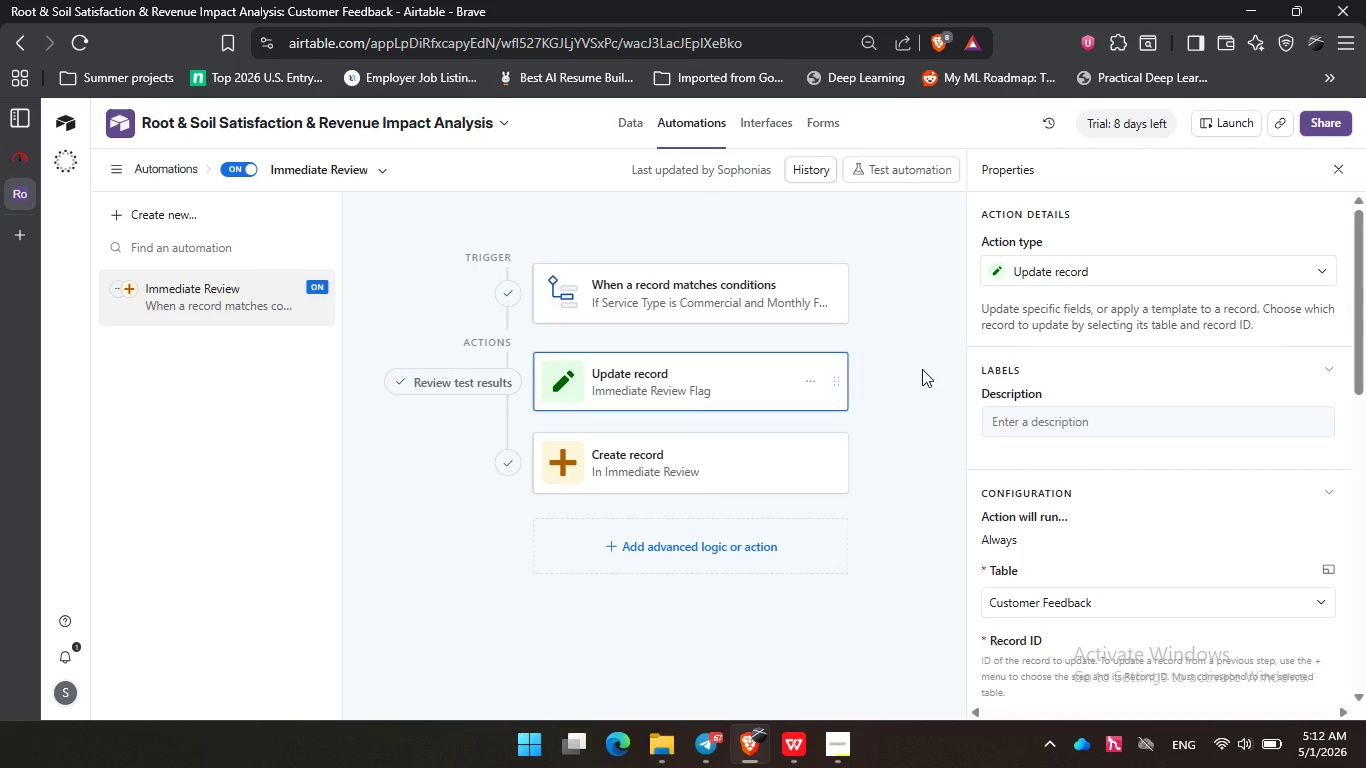 
wait(24.33)
 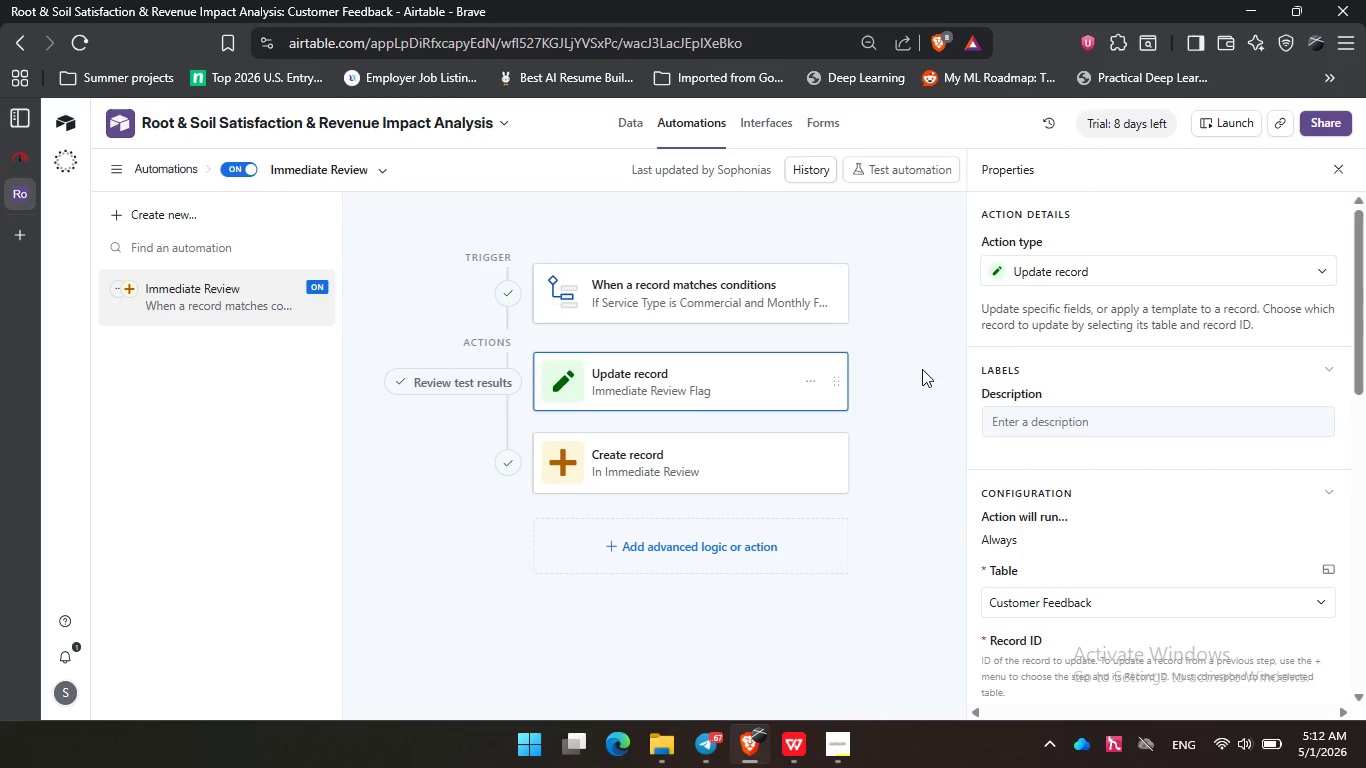 
left_click_drag(start_coordinate=[884, 298], to_coordinate=[899, 332])
 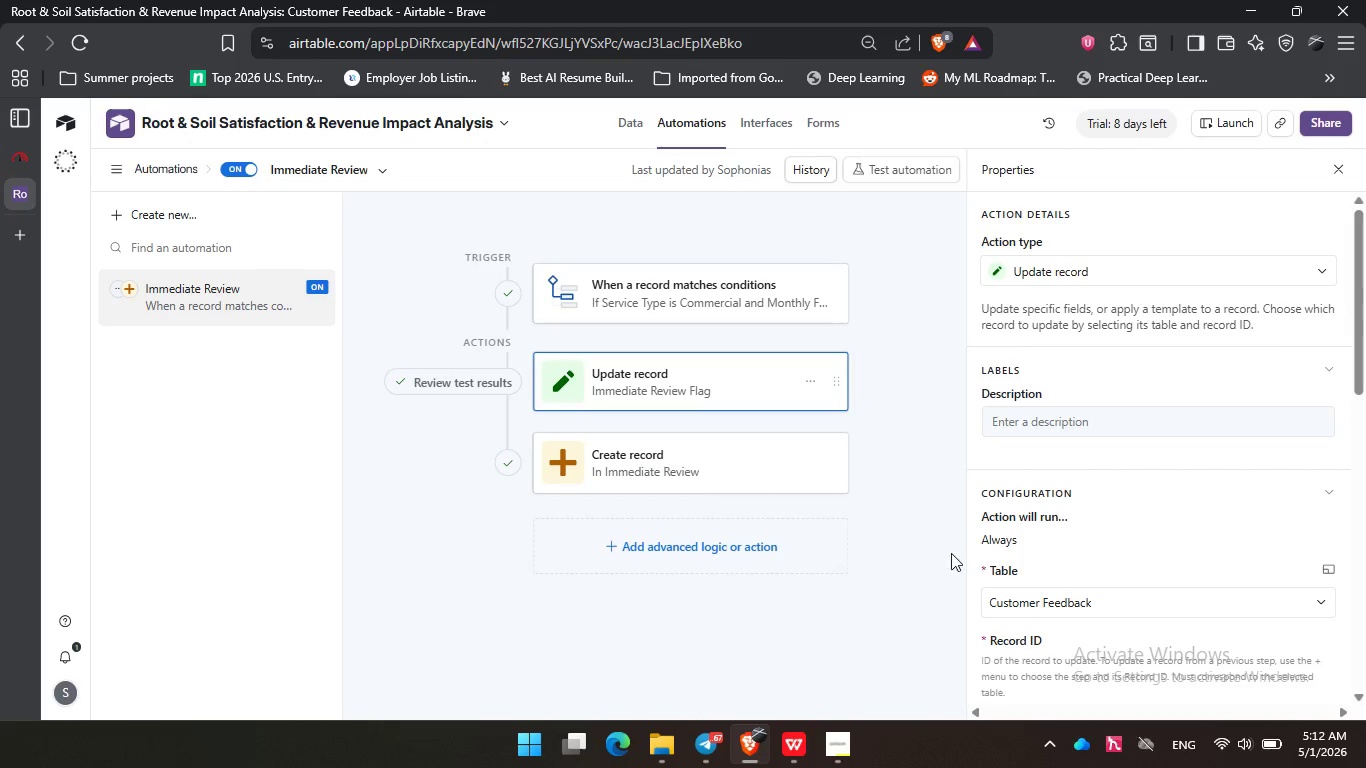 
double_click([922, 451])
 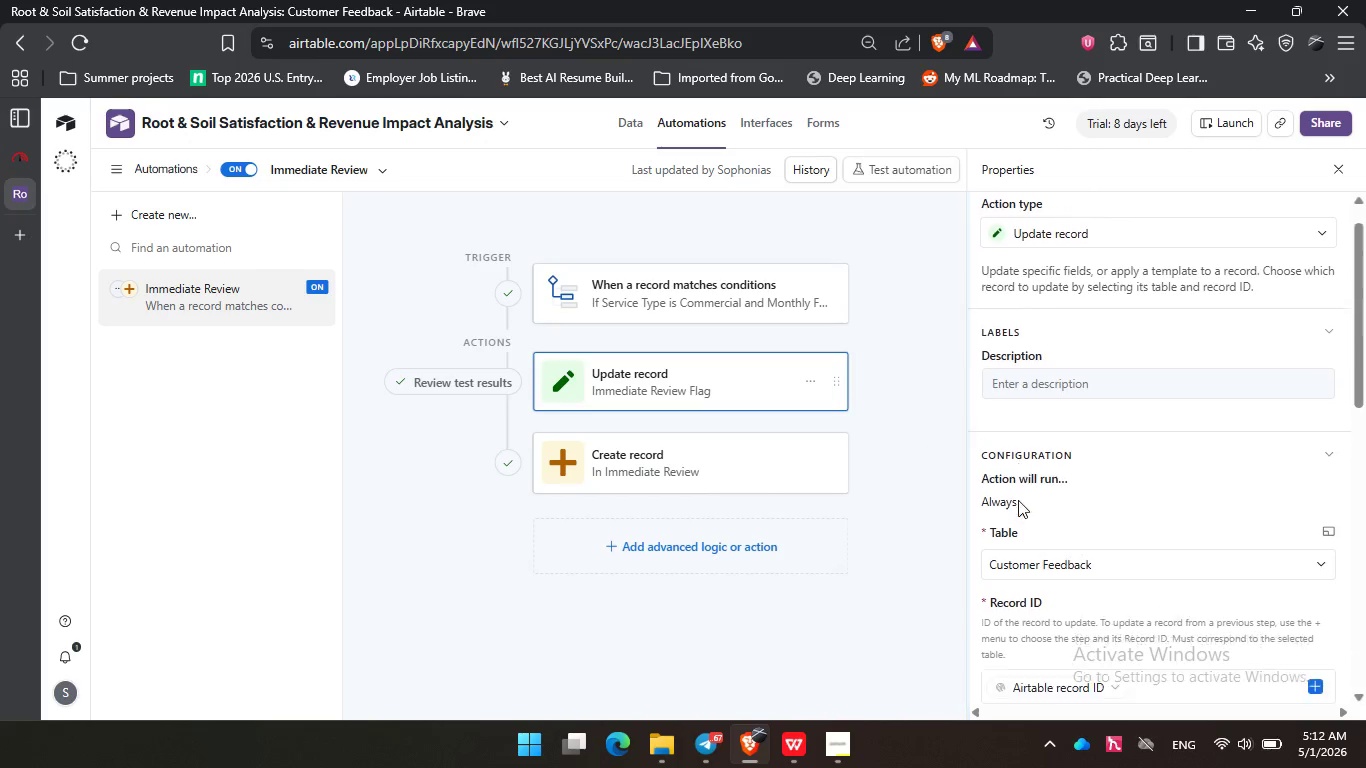 
scroll: coordinate [1018, 500], scroll_direction: down, amount: 2.0
 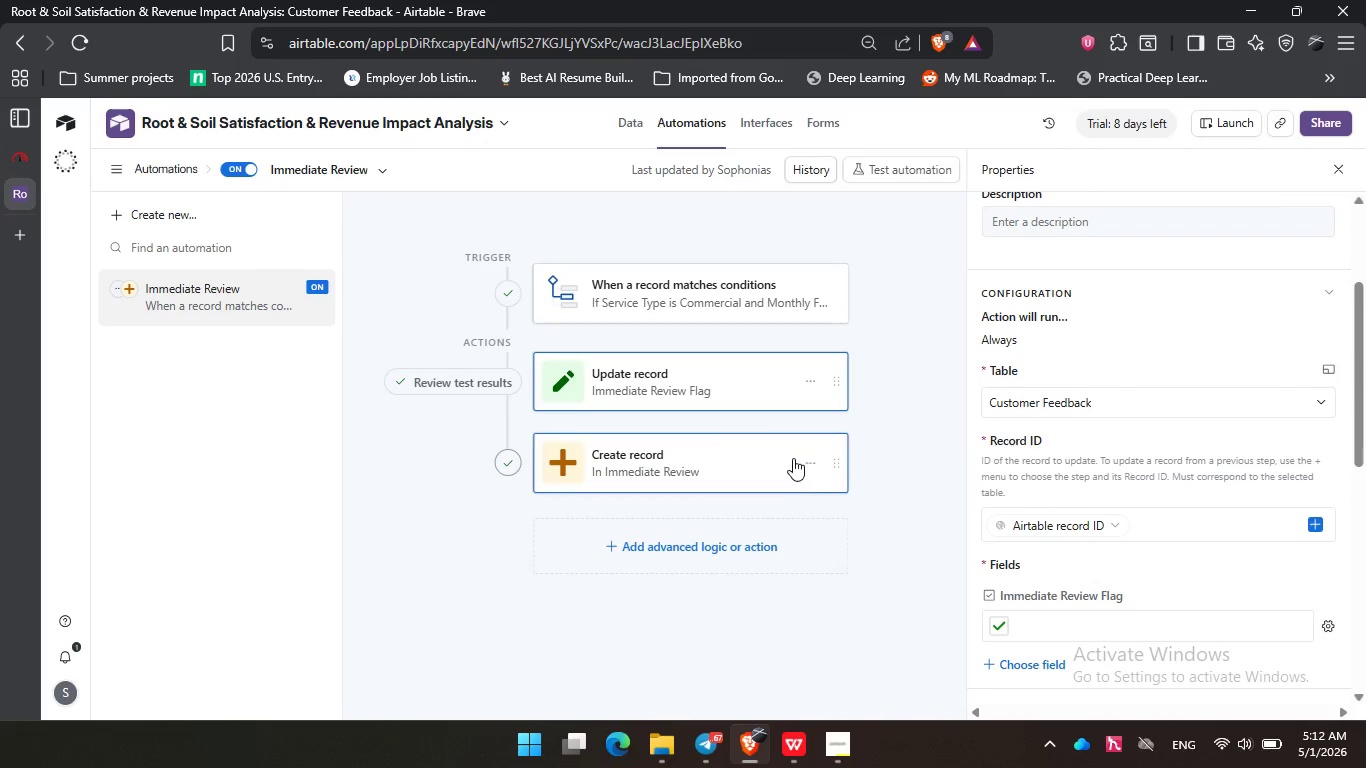 
double_click([793, 458])
 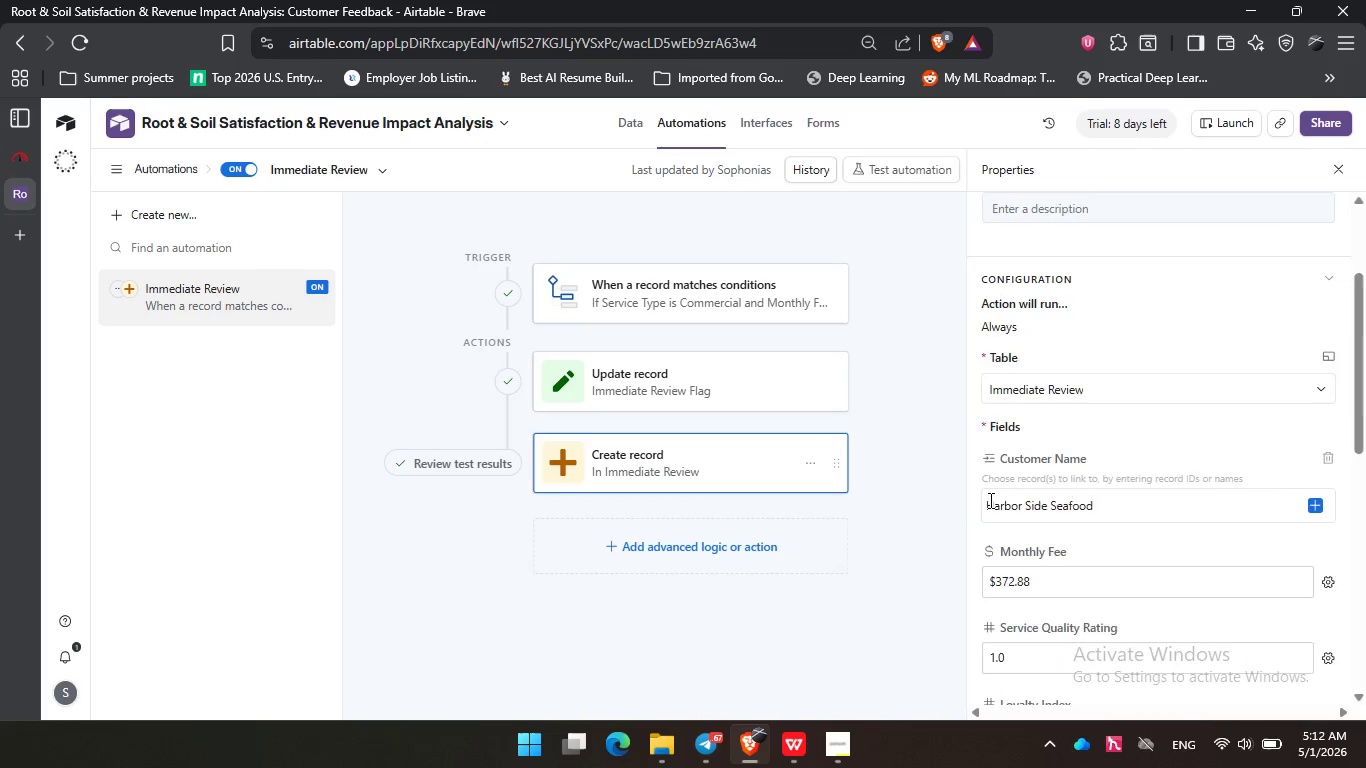 
left_click([909, 463])
 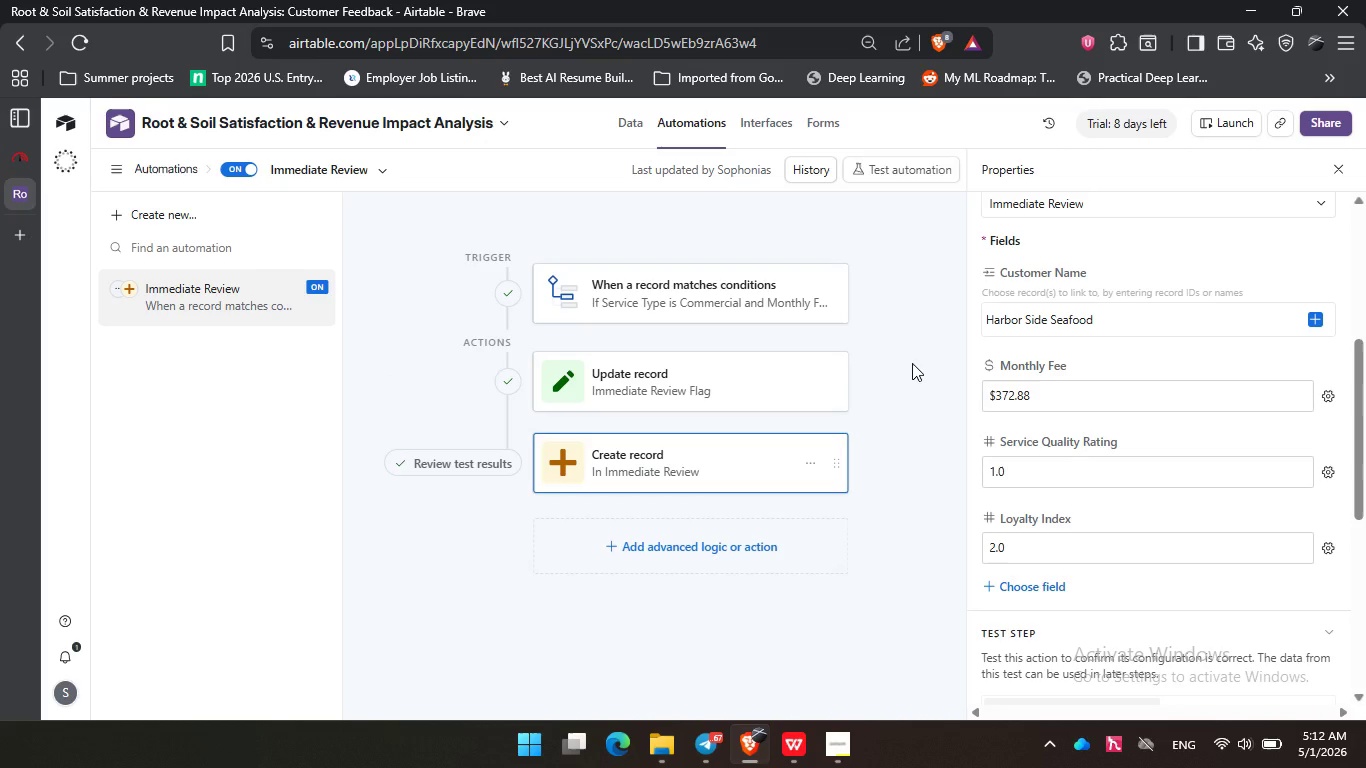 
scroll: coordinate [989, 500], scroll_direction: down, amount: 2.0
 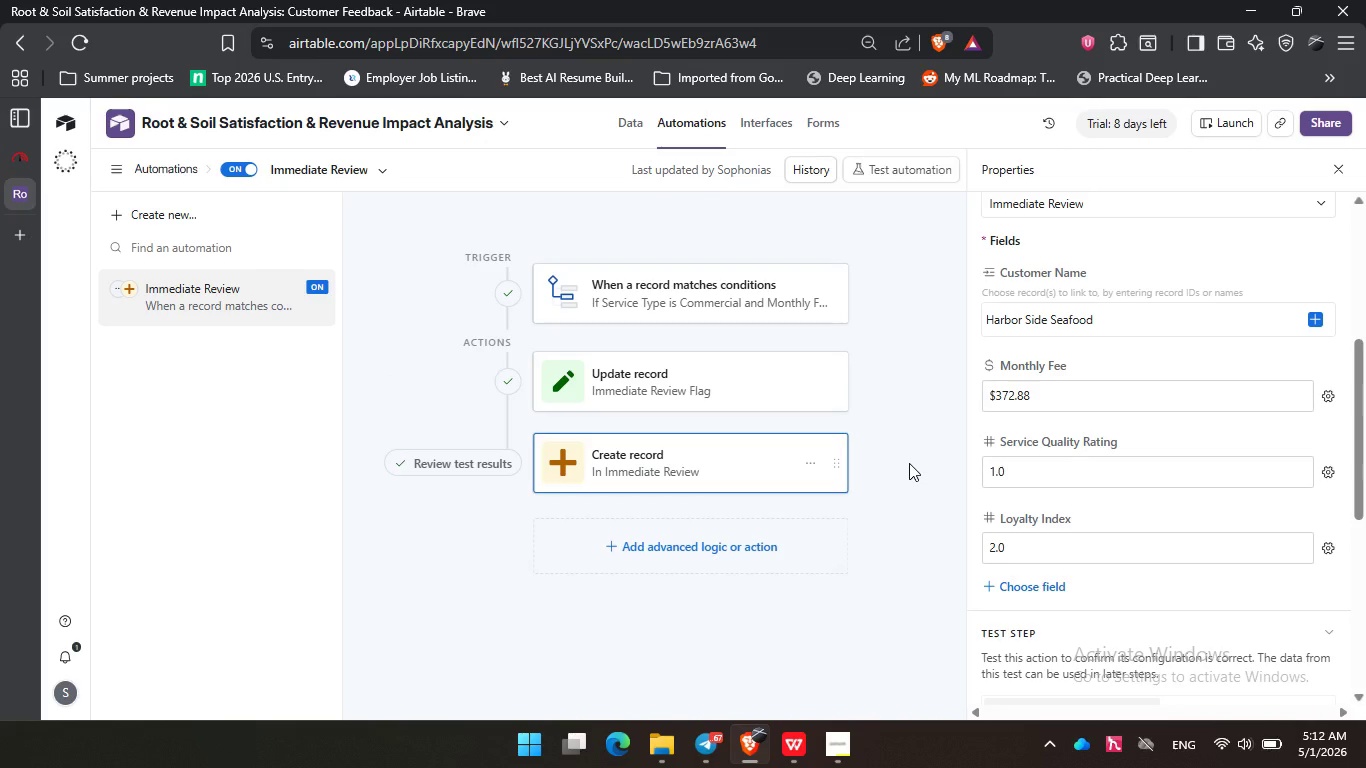 
left_click([912, 363])
 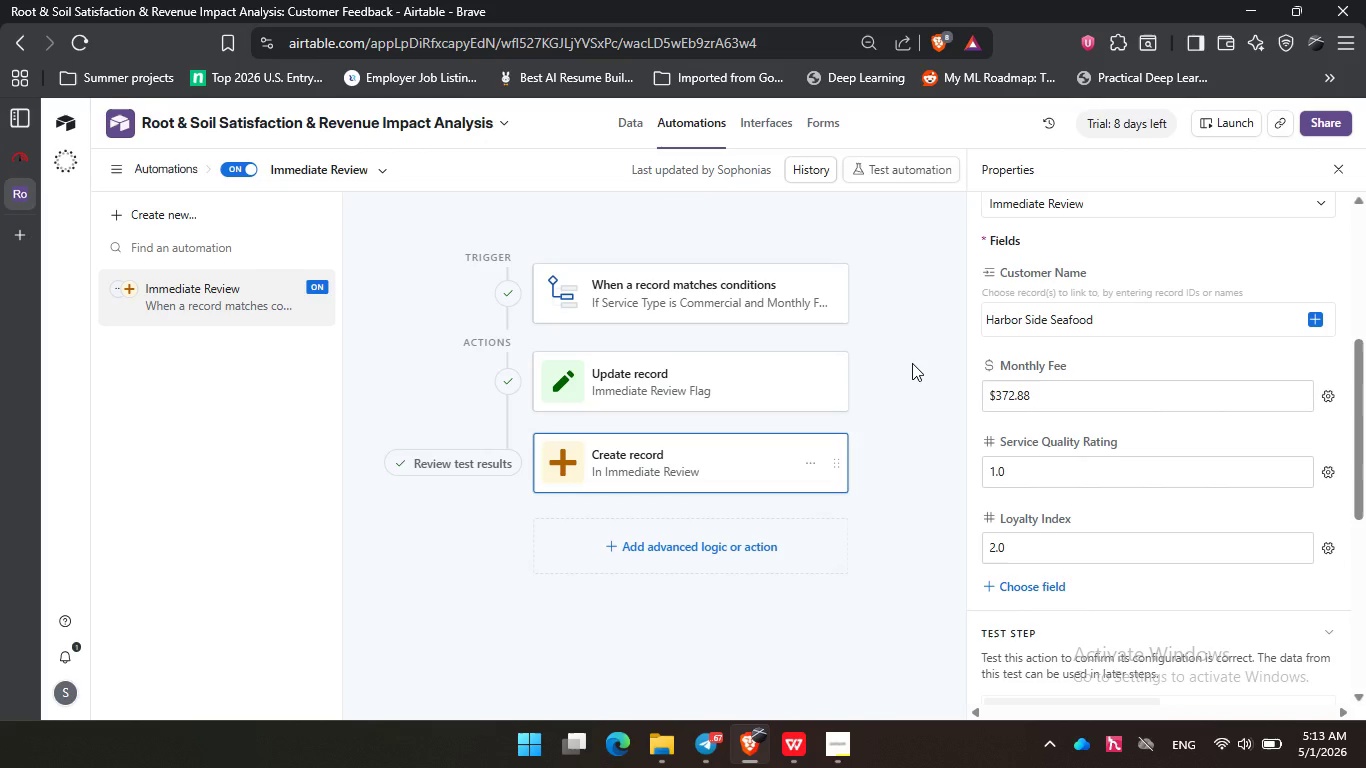 
wait(59.62)
 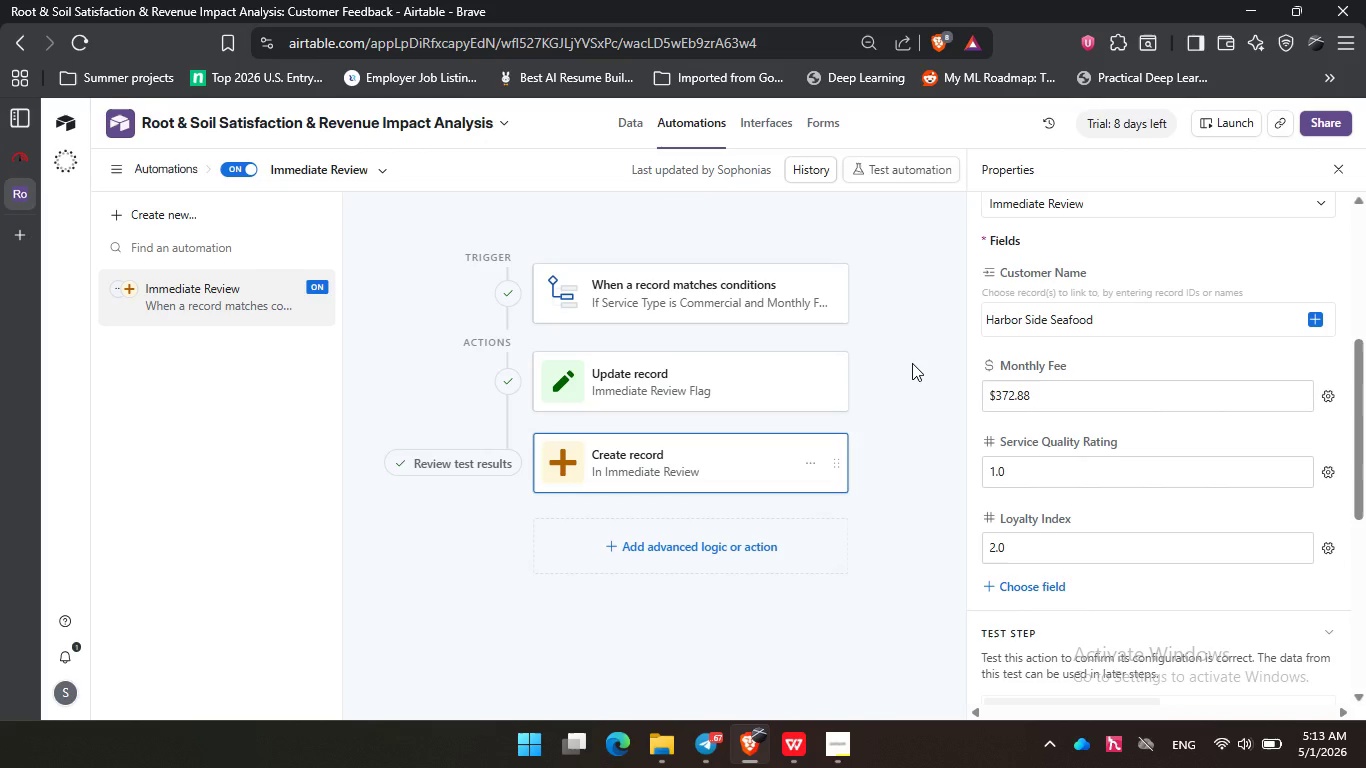 
double_click([924, 426])
 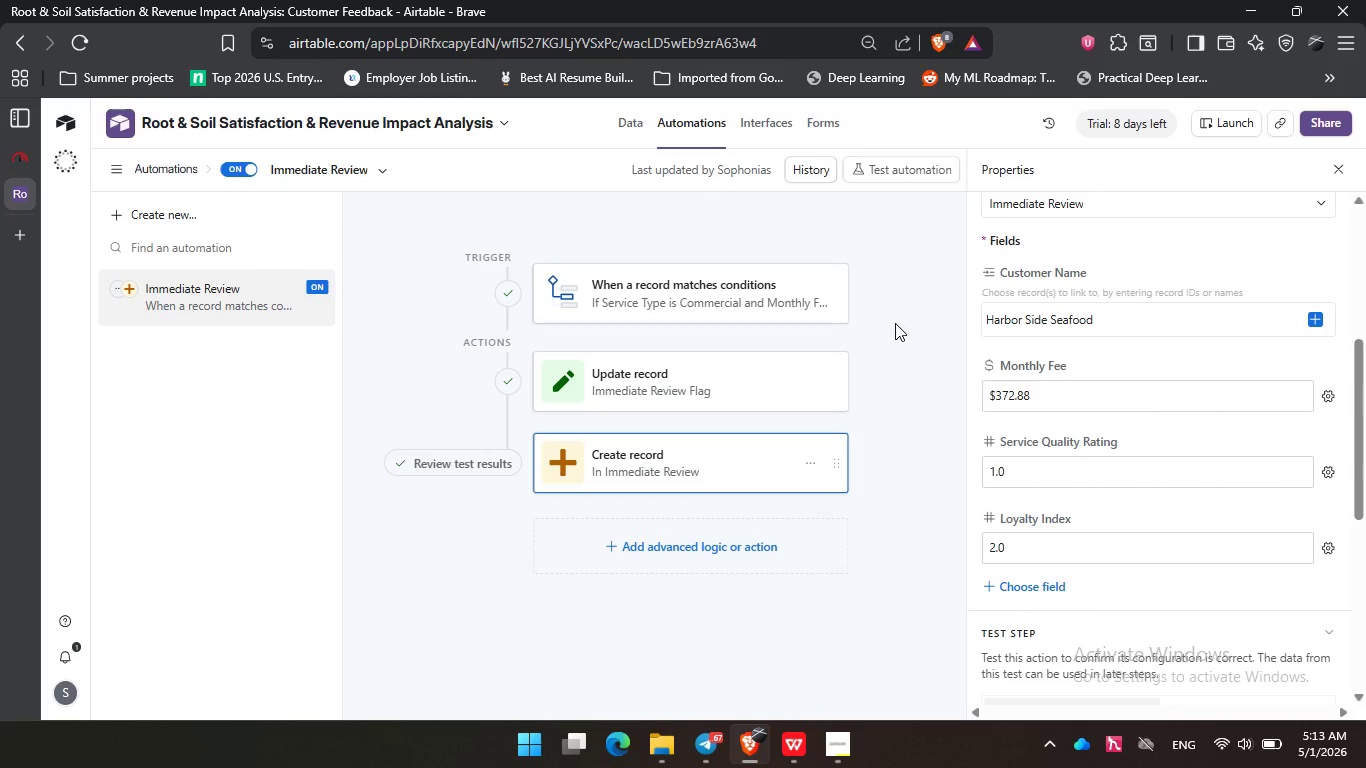 
triple_click([895, 323])
 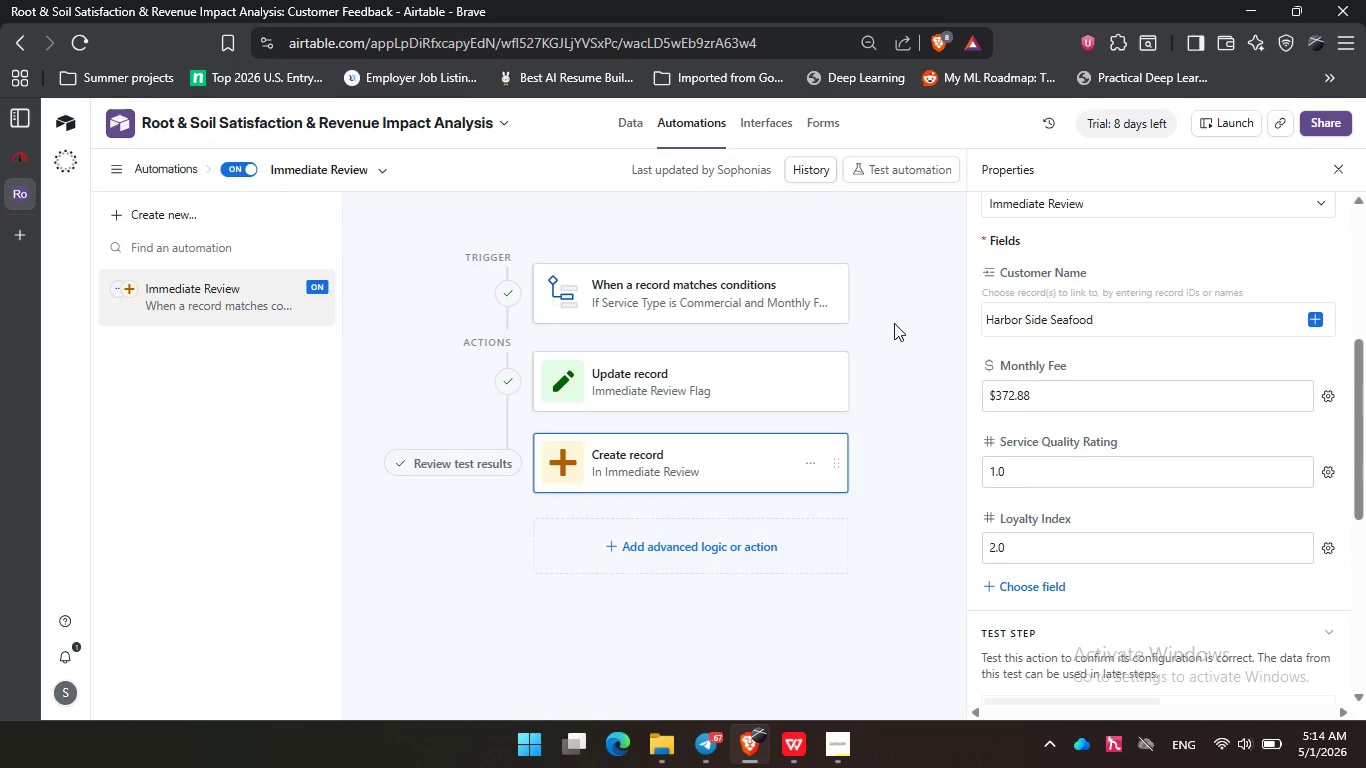 
wait(62.47)
 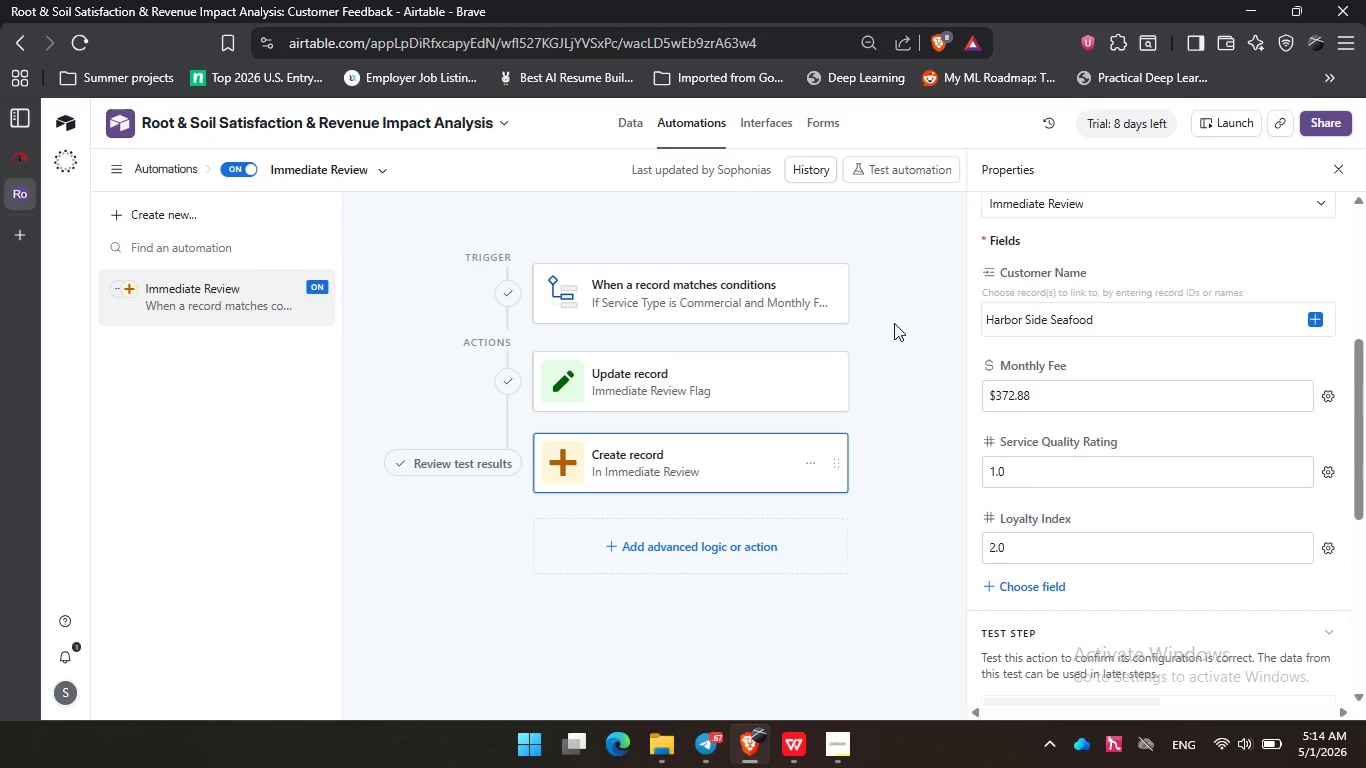 
left_click_drag(start_coordinate=[945, 279], to_coordinate=[929, 245])
 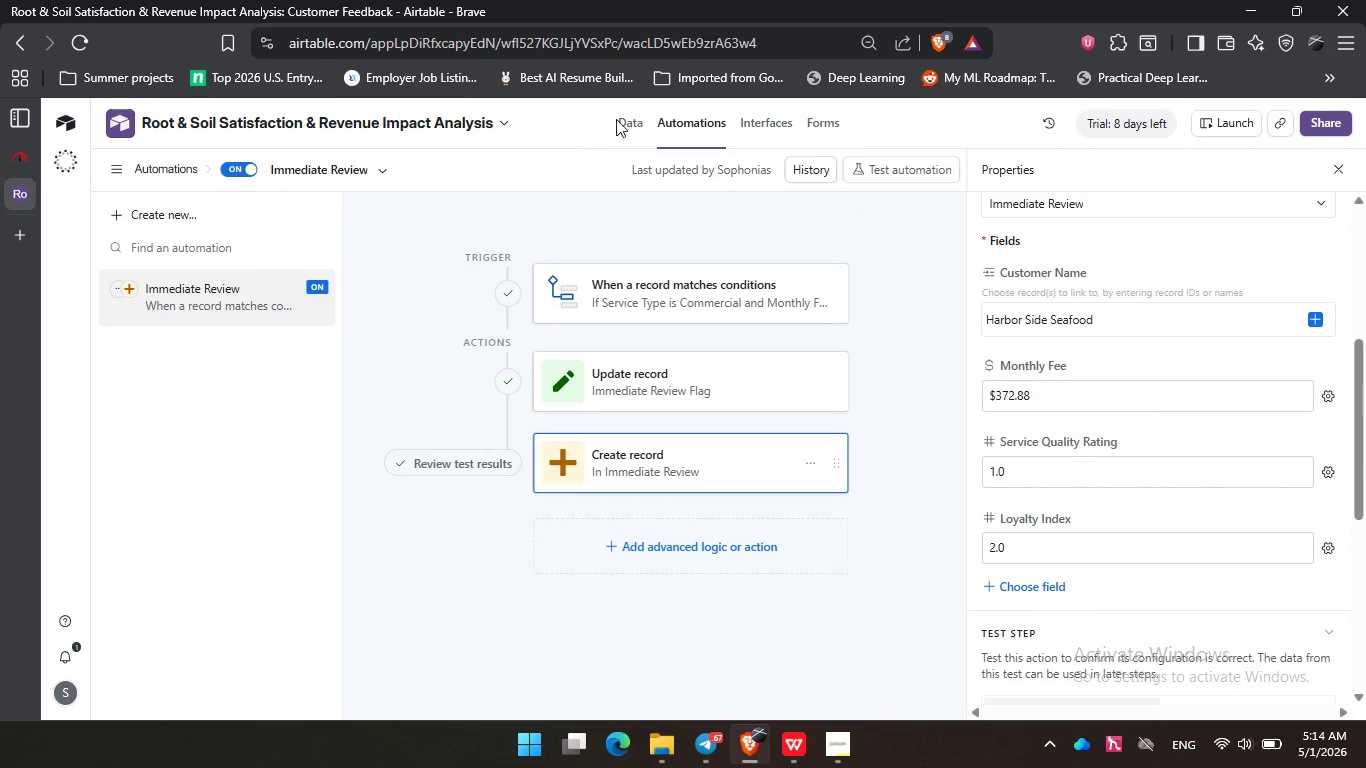 
left_click([617, 118])
 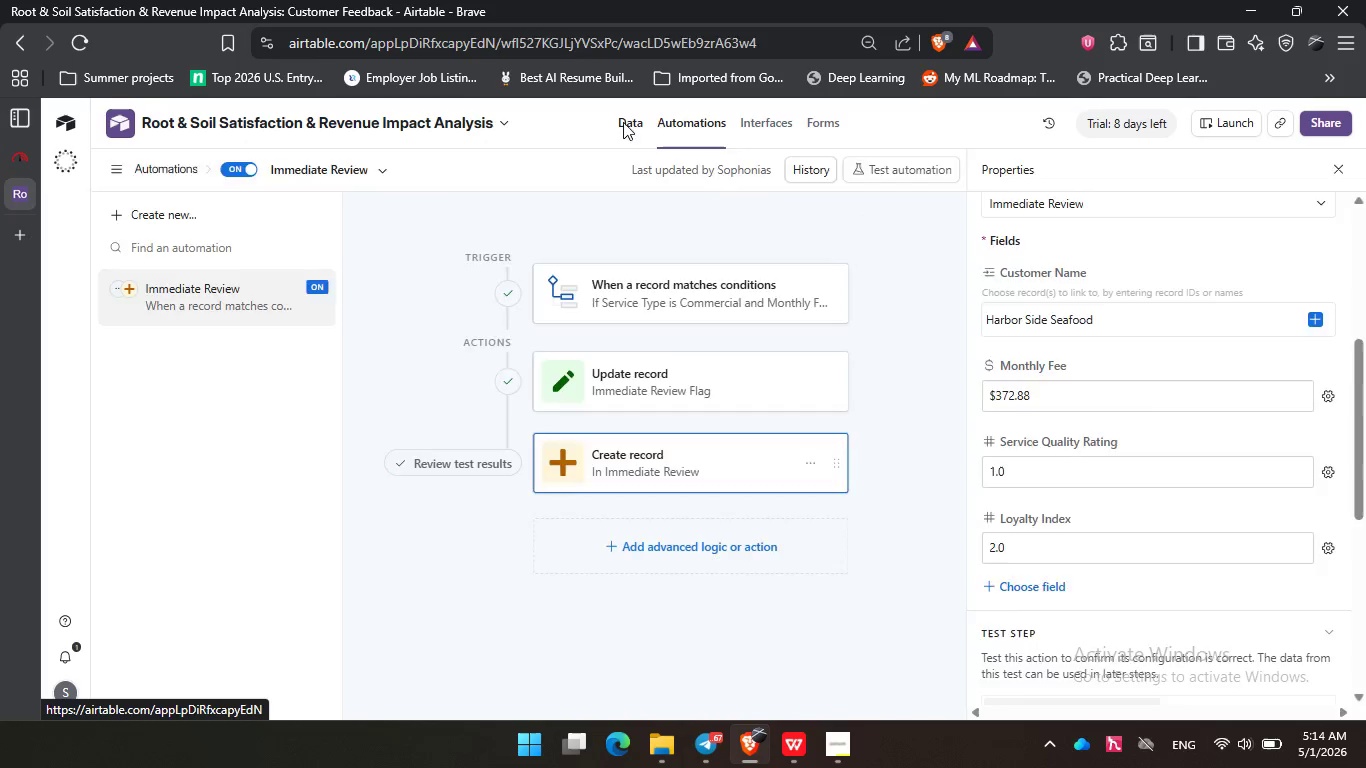 
left_click([623, 122])
 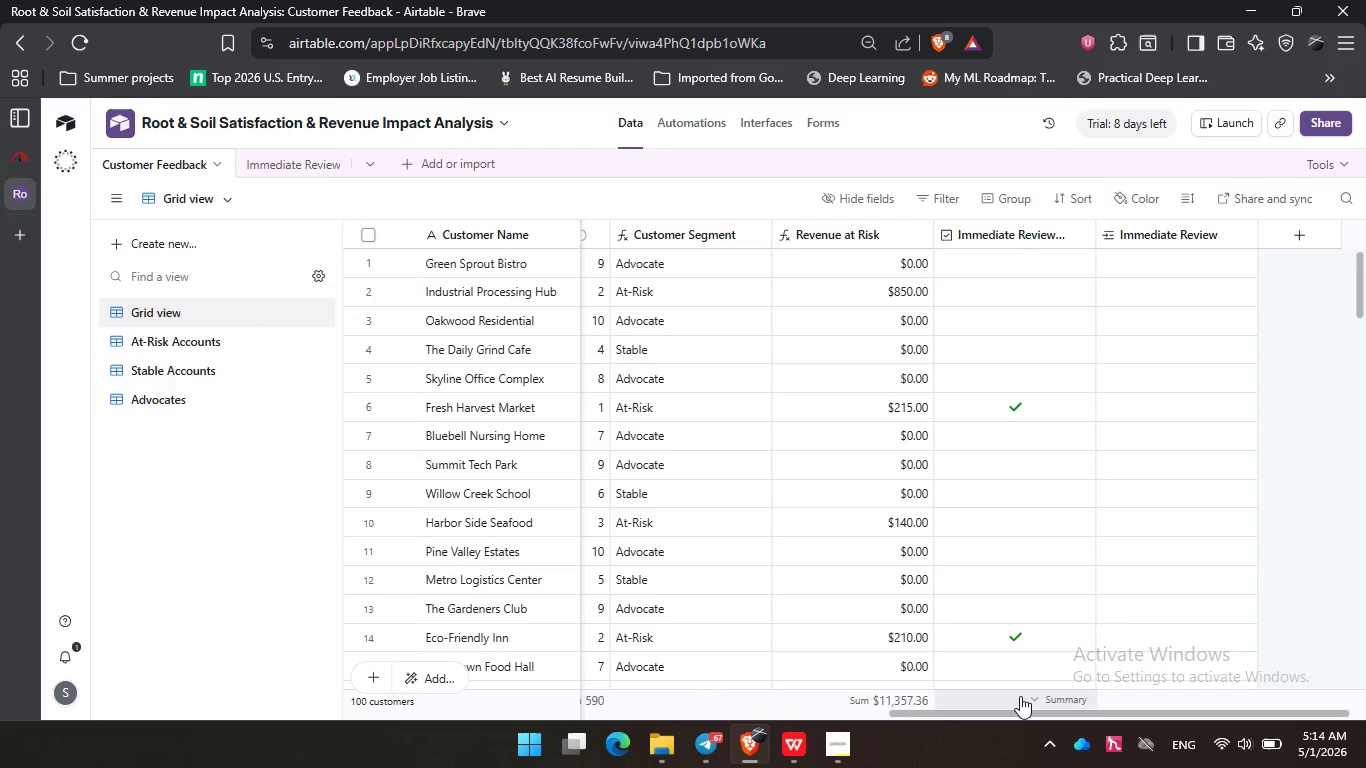 
left_click_drag(start_coordinate=[1025, 715], to_coordinate=[420, 679])
 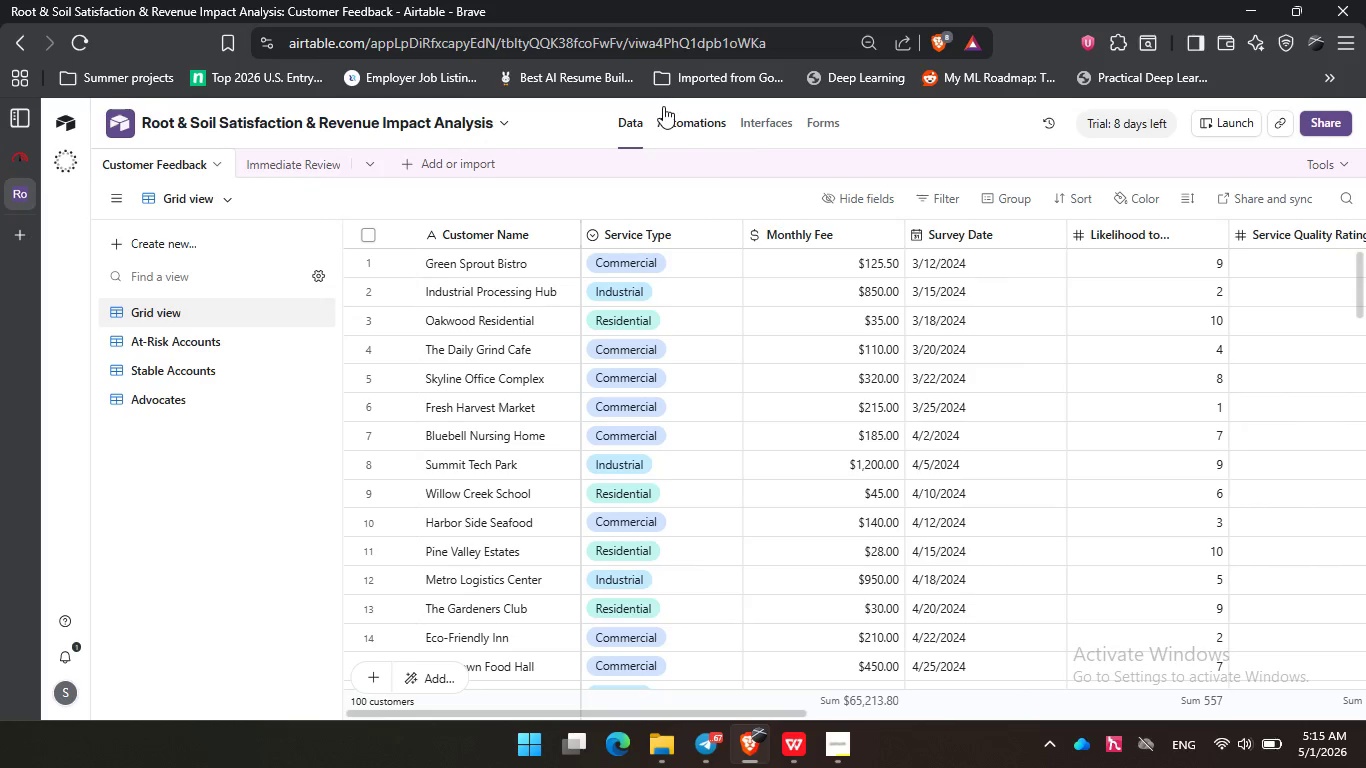 
wait(29.05)
 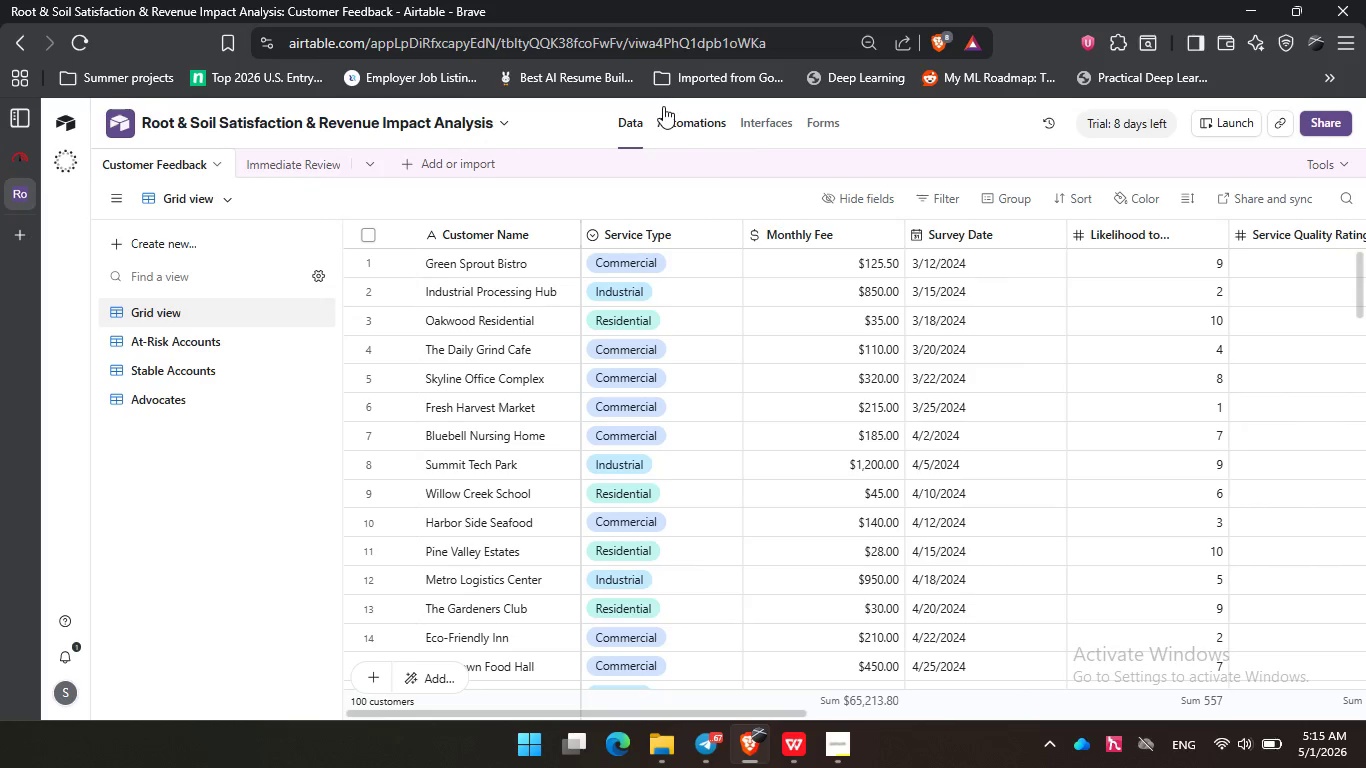 
left_click([706, 206])
 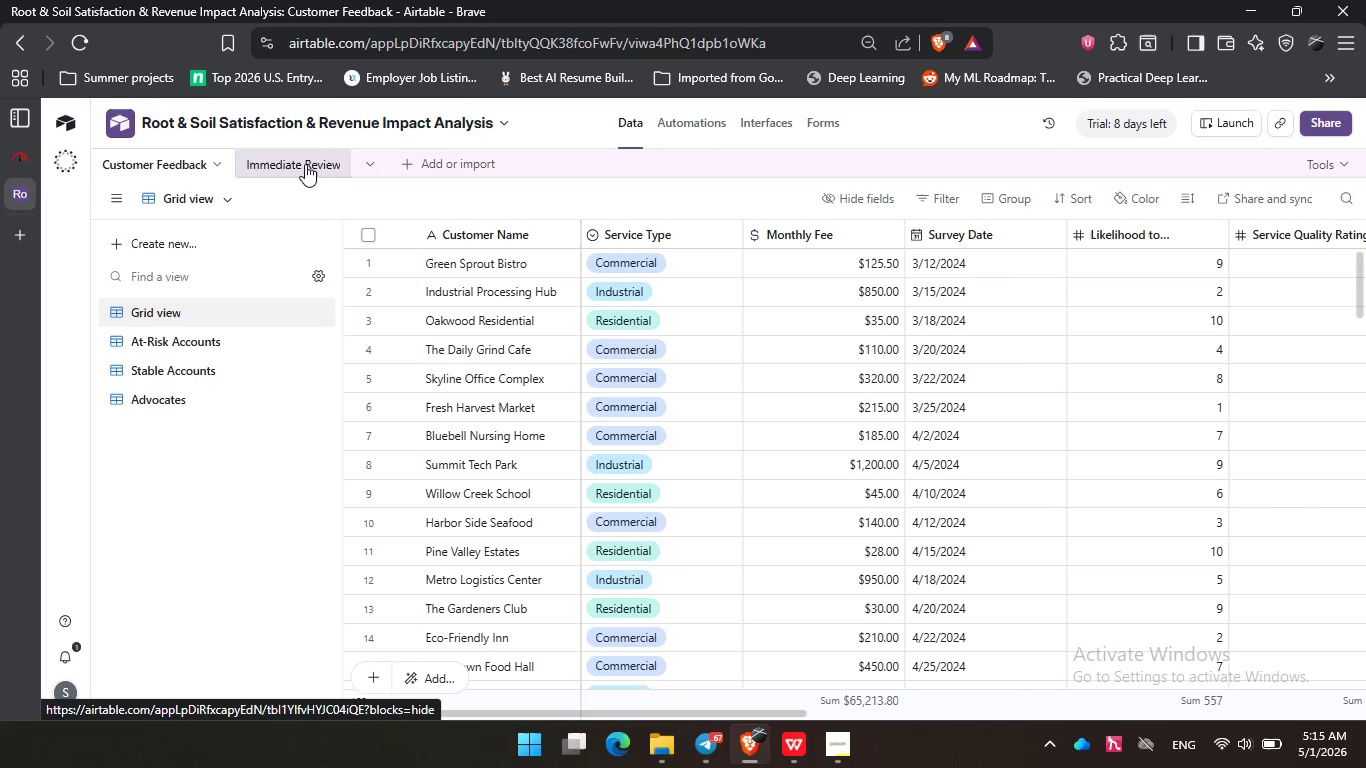 
left_click([305, 164])
 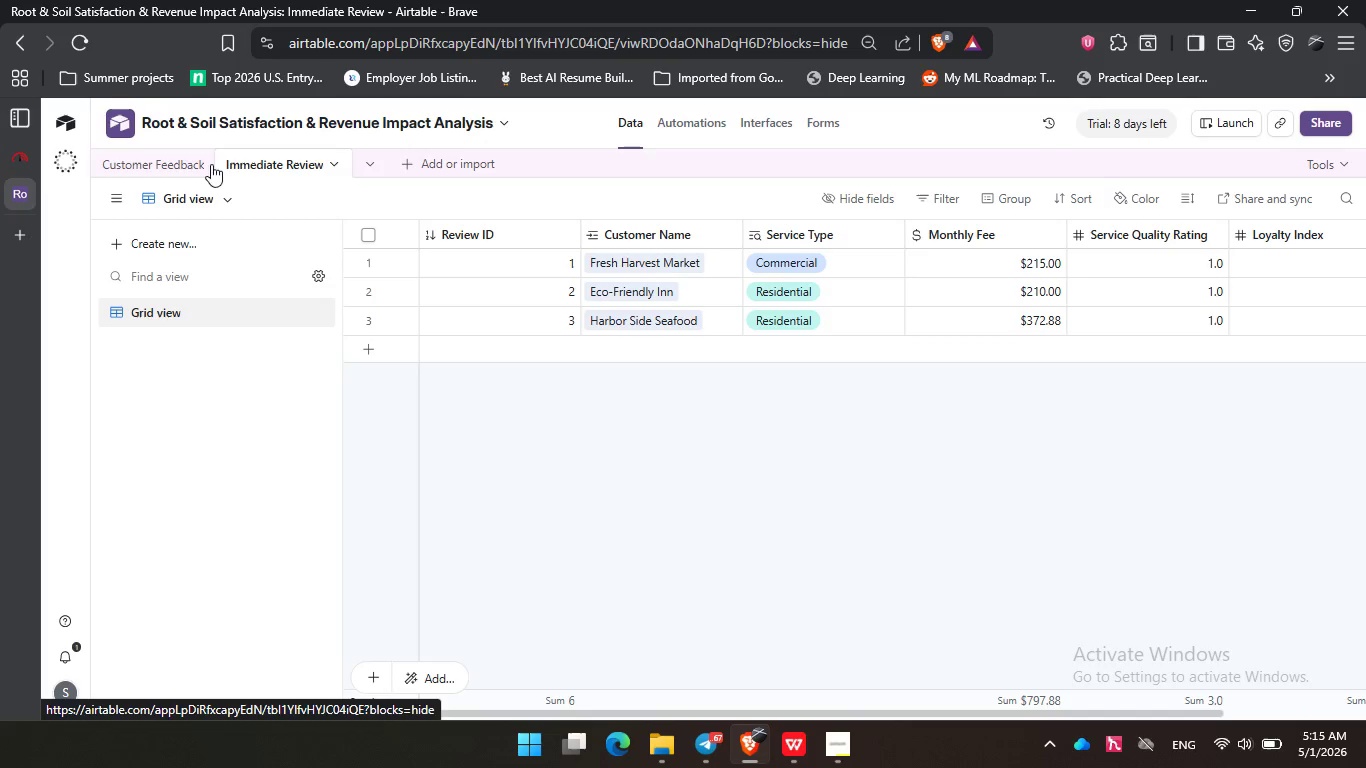 
left_click([164, 164])
 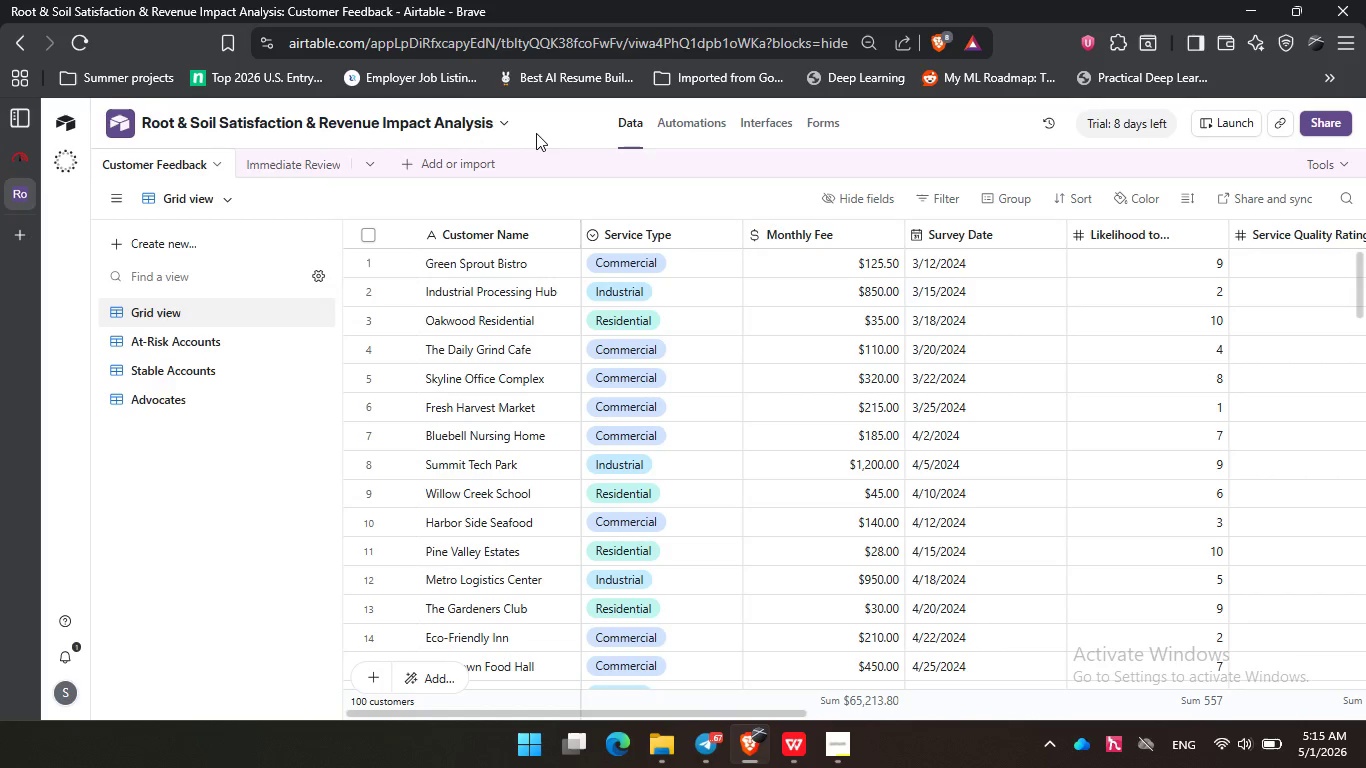 
left_click([539, 131])
 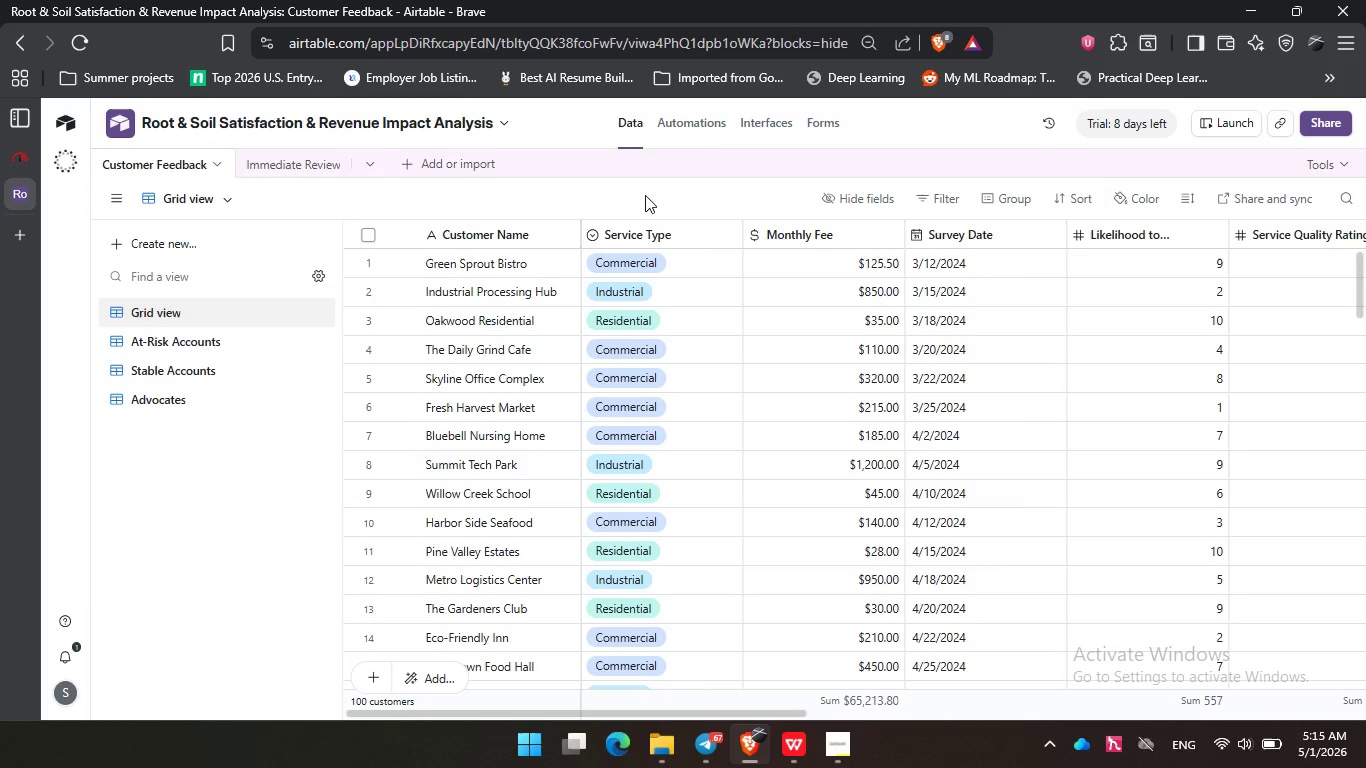 
wait(30.55)
 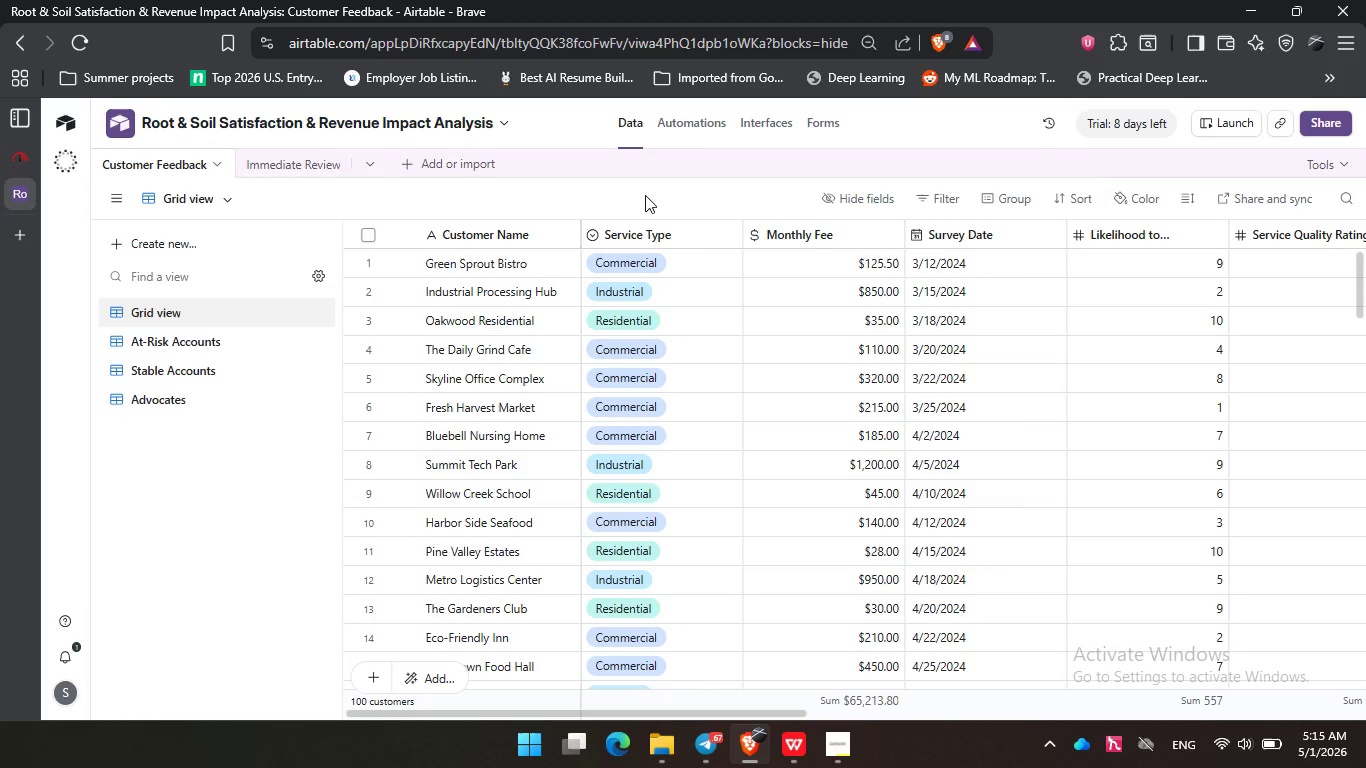 
left_click([606, 199])
 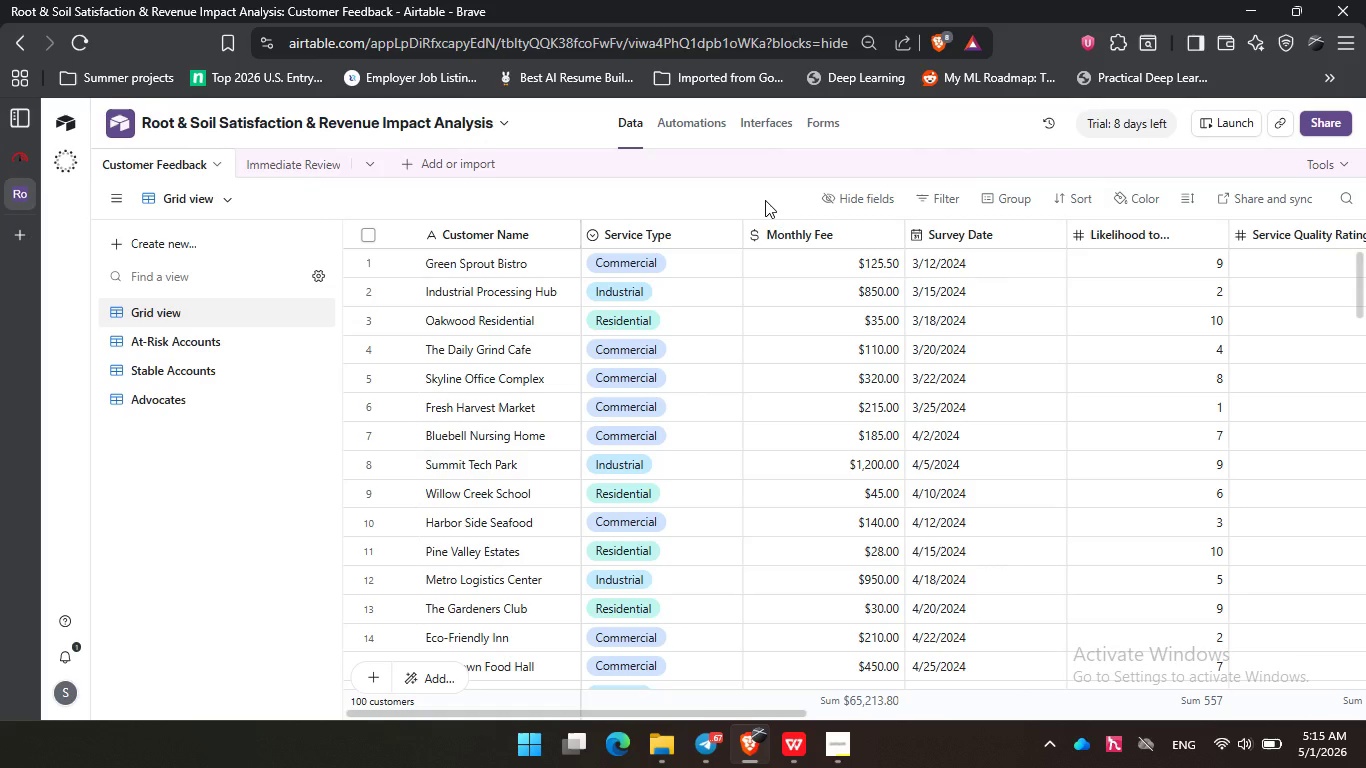 
triple_click([765, 200])
 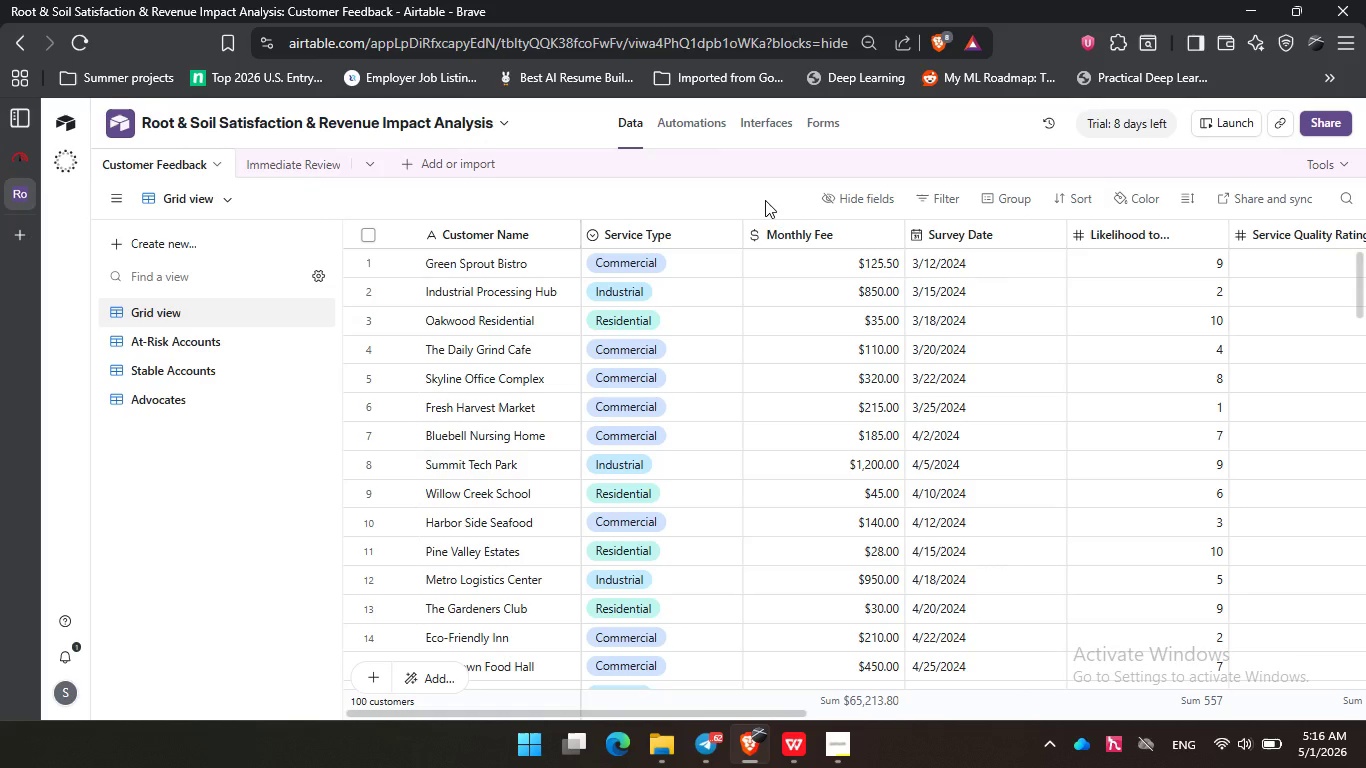 
wait(24.41)
 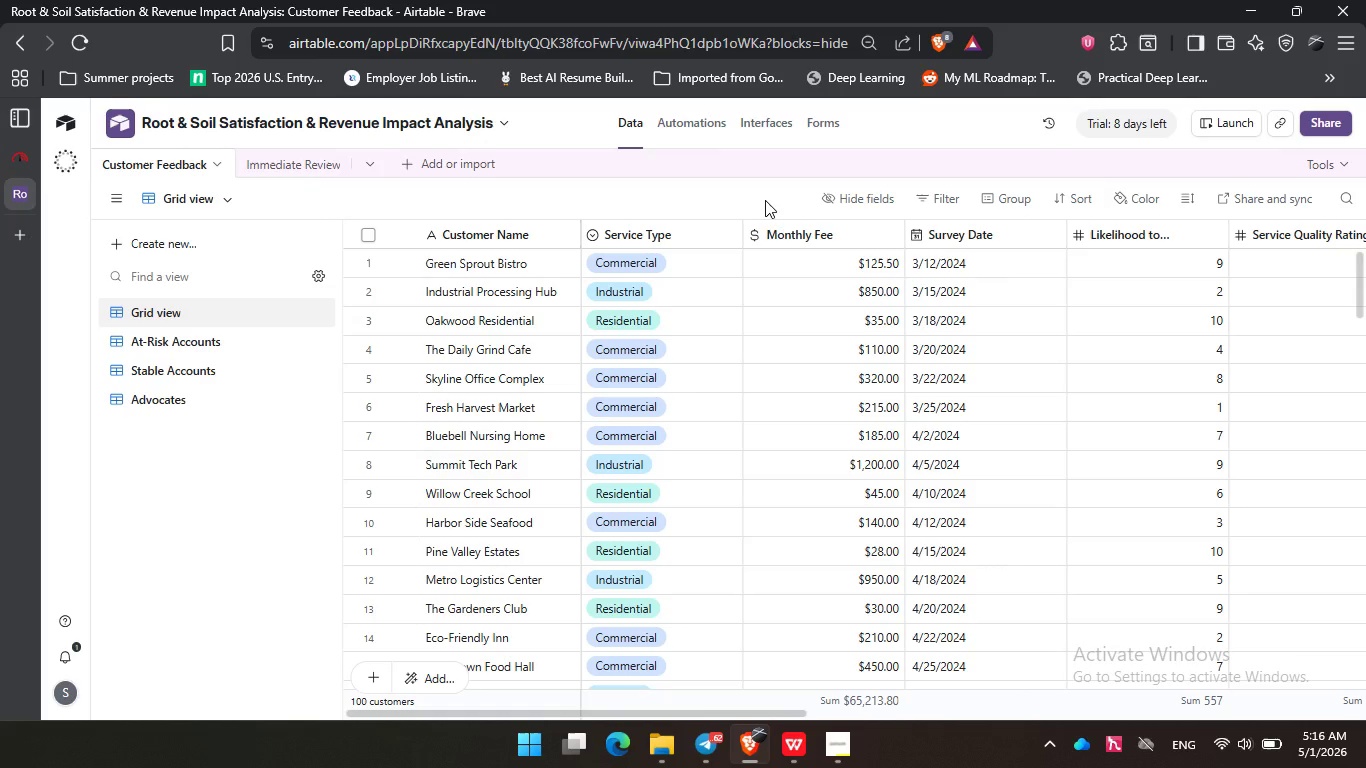 
left_click([583, 194])
 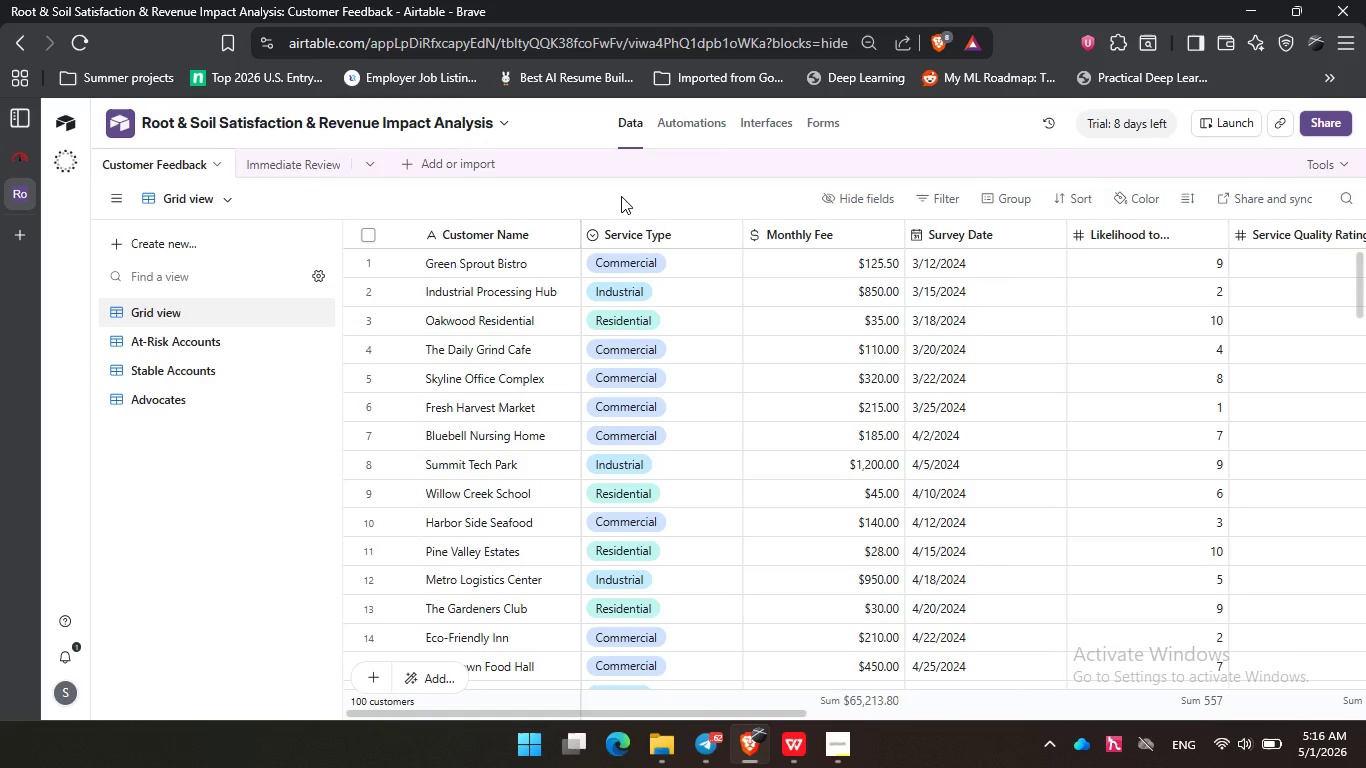 
left_click([621, 196])
 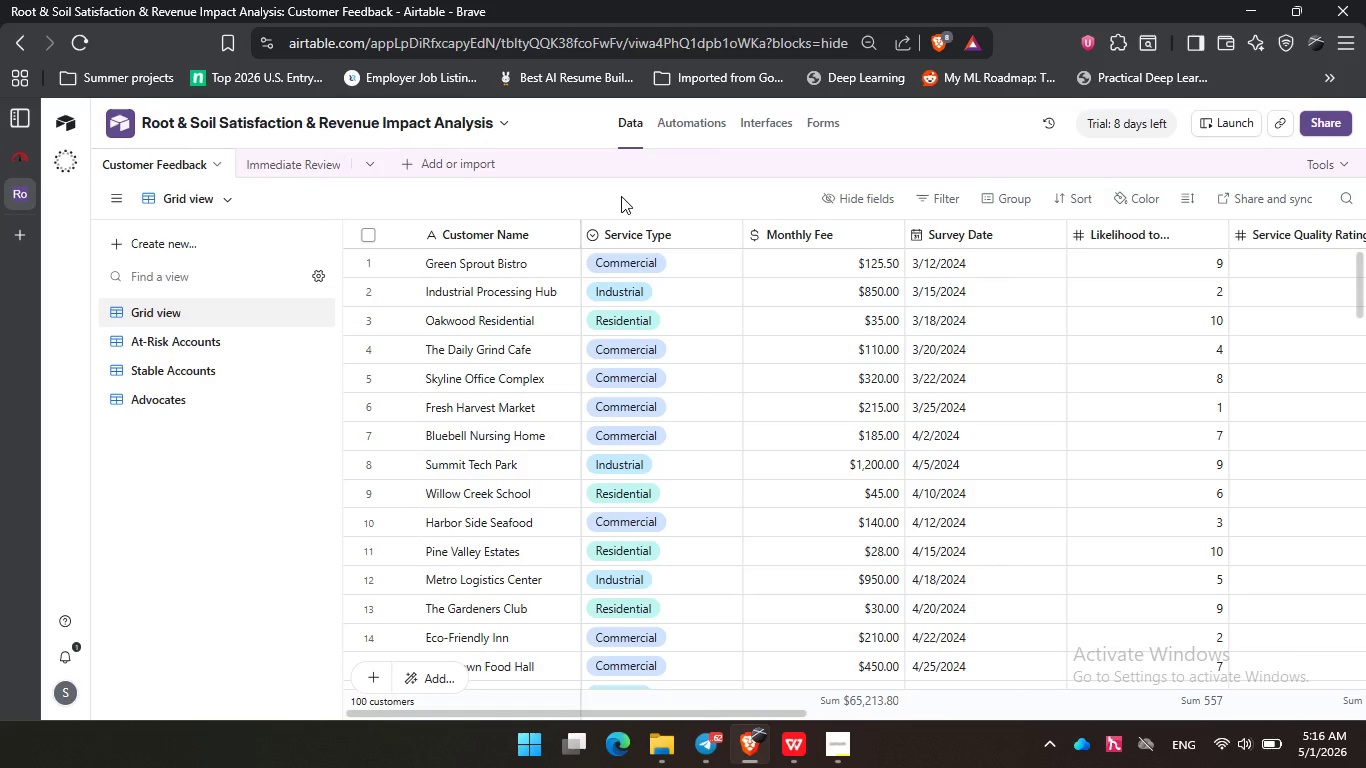 
wait(22.53)
 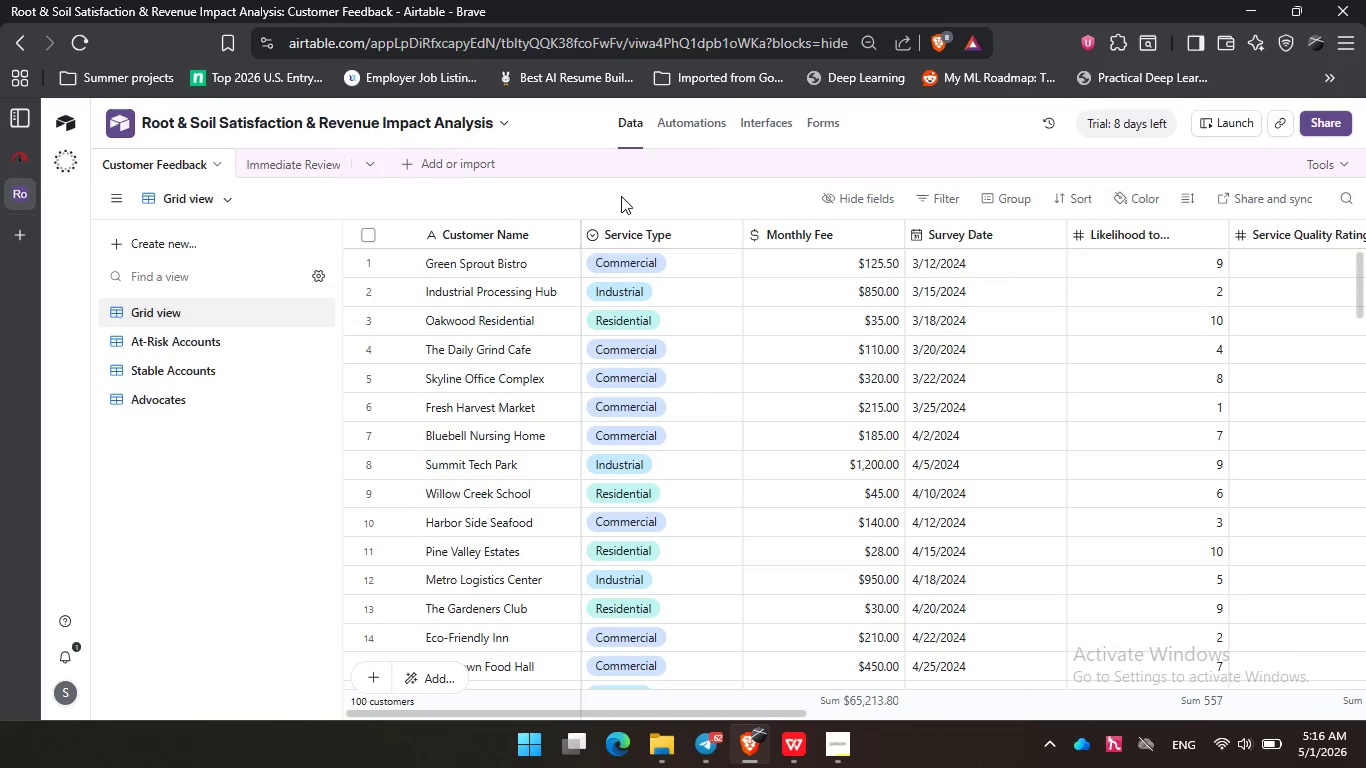 
left_click([556, 196])
 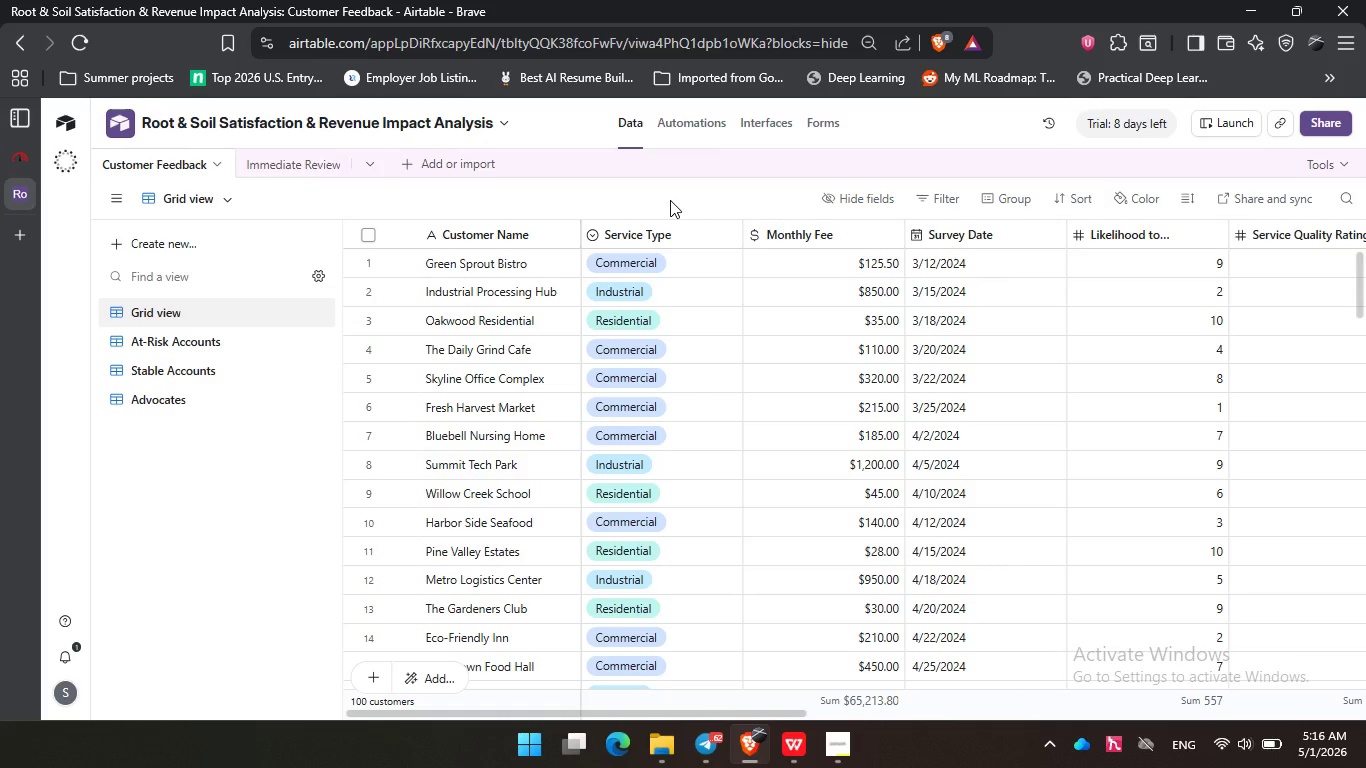 
double_click([670, 200])
 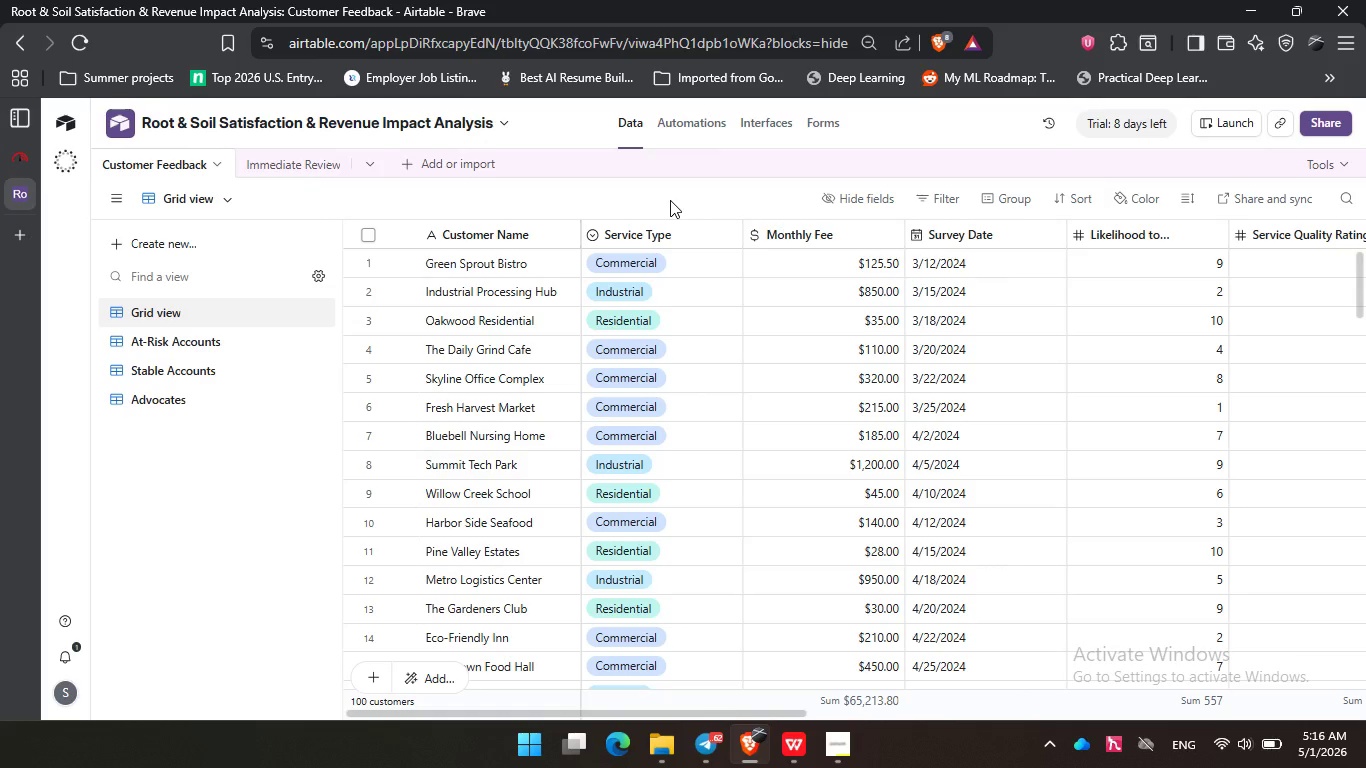 
wait(17.08)
 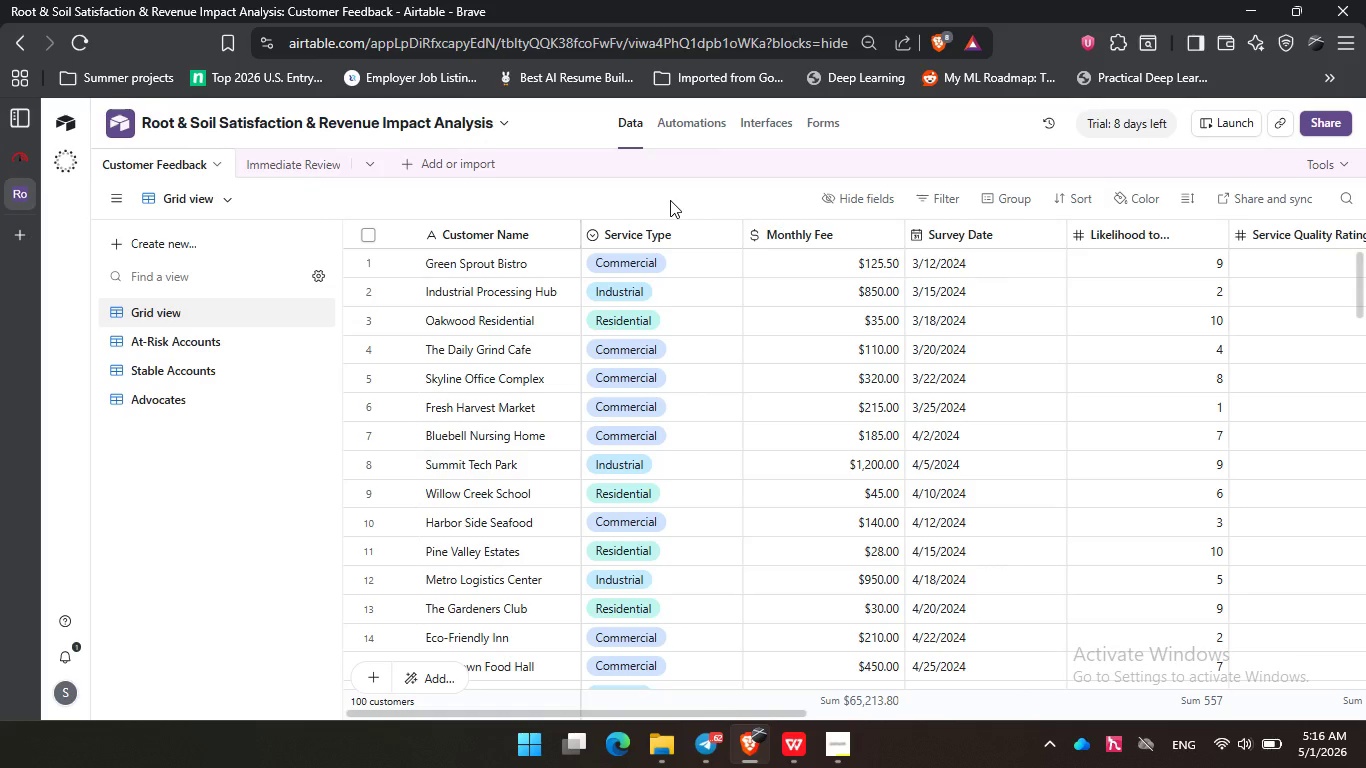 
left_click([539, 196])
 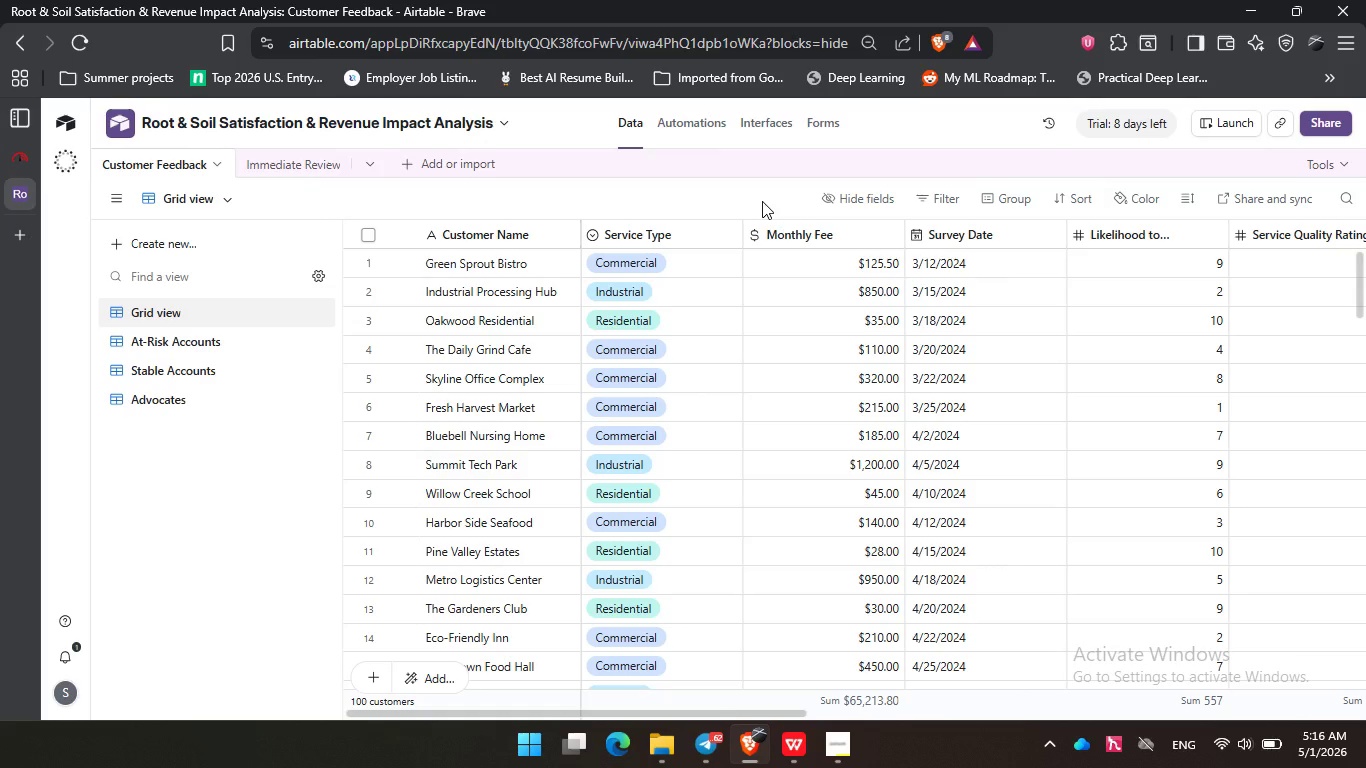 
left_click([762, 201])
 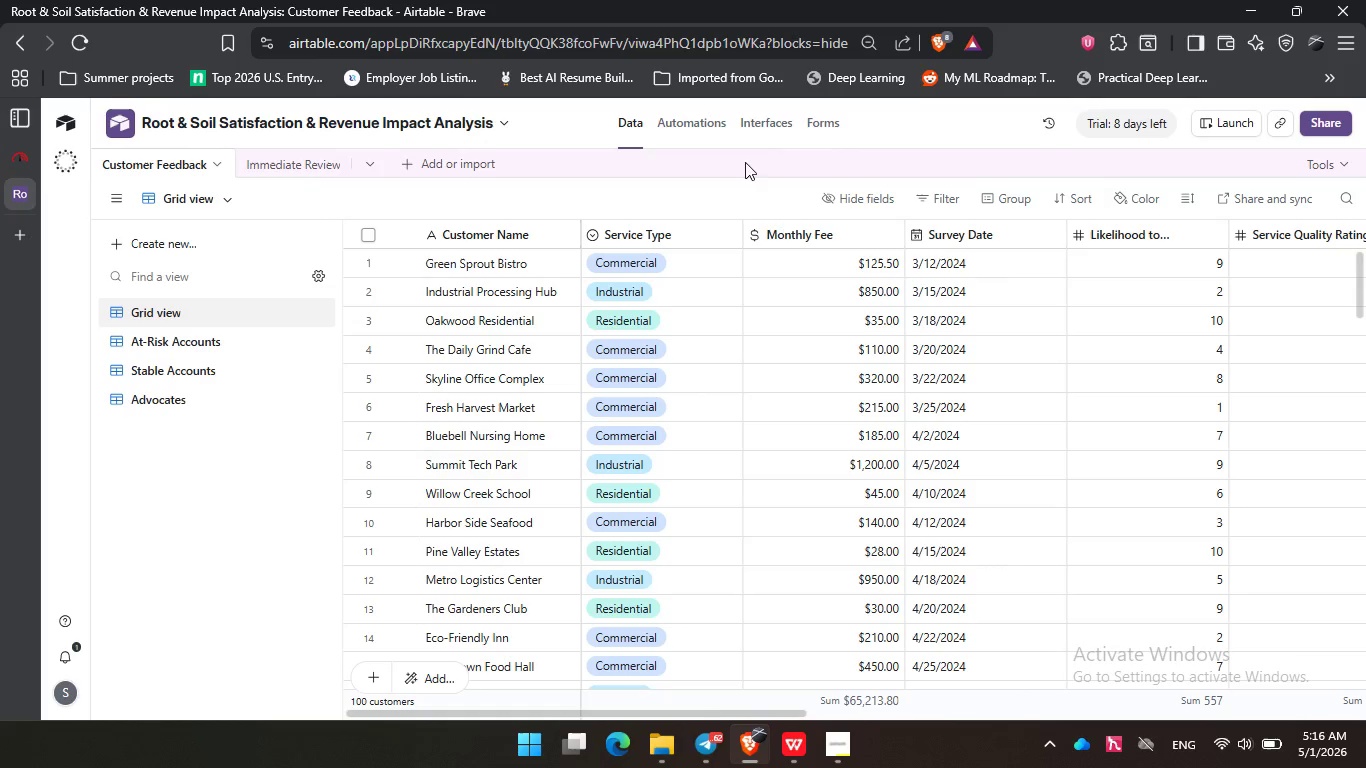 
left_click([766, 123])
 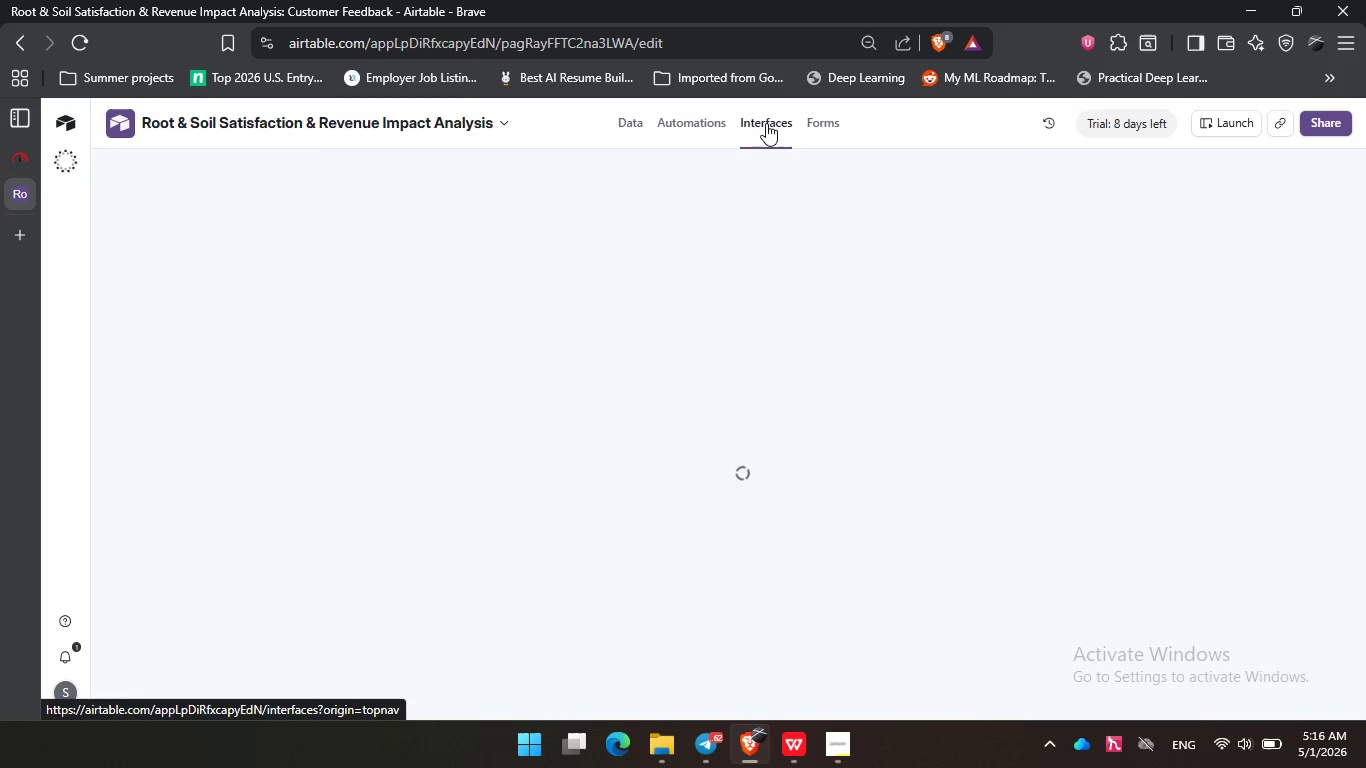 
mouse_move([722, 129])
 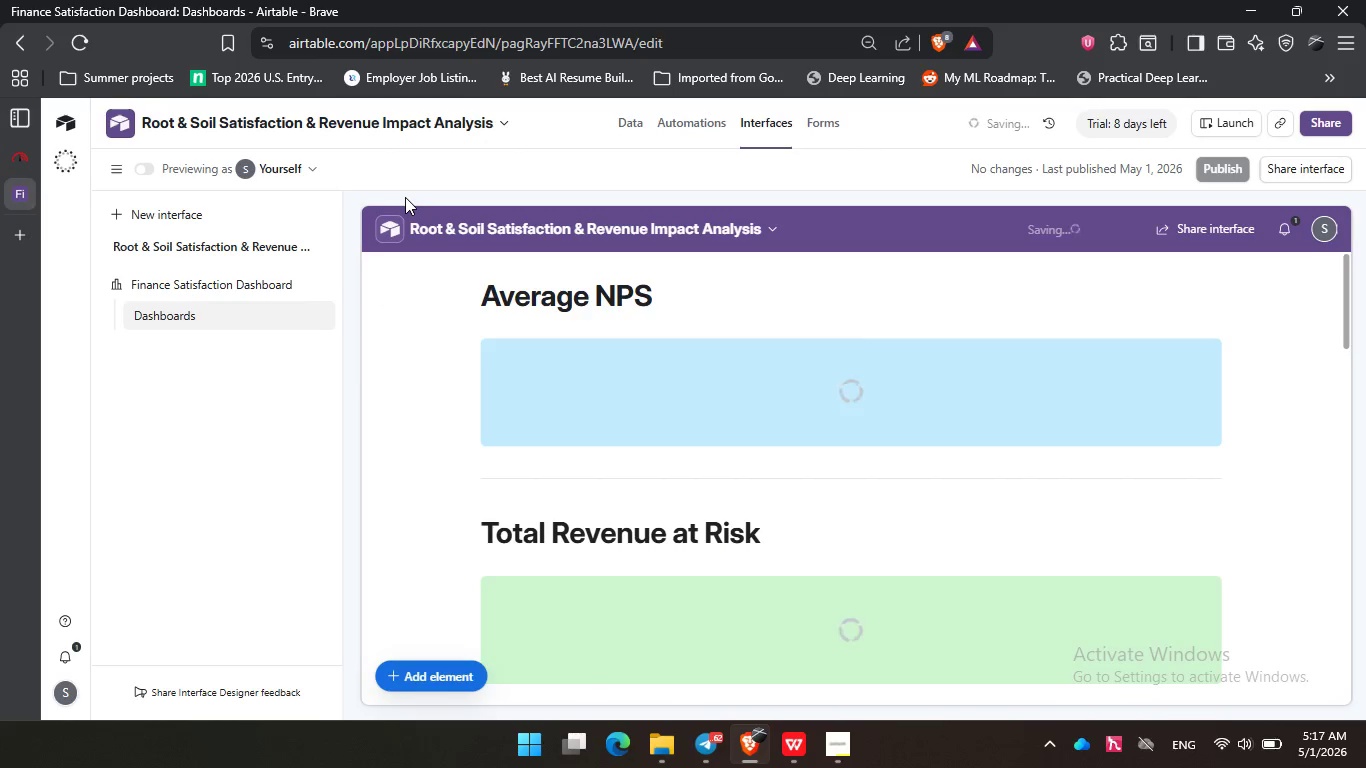 
left_click([405, 197])
 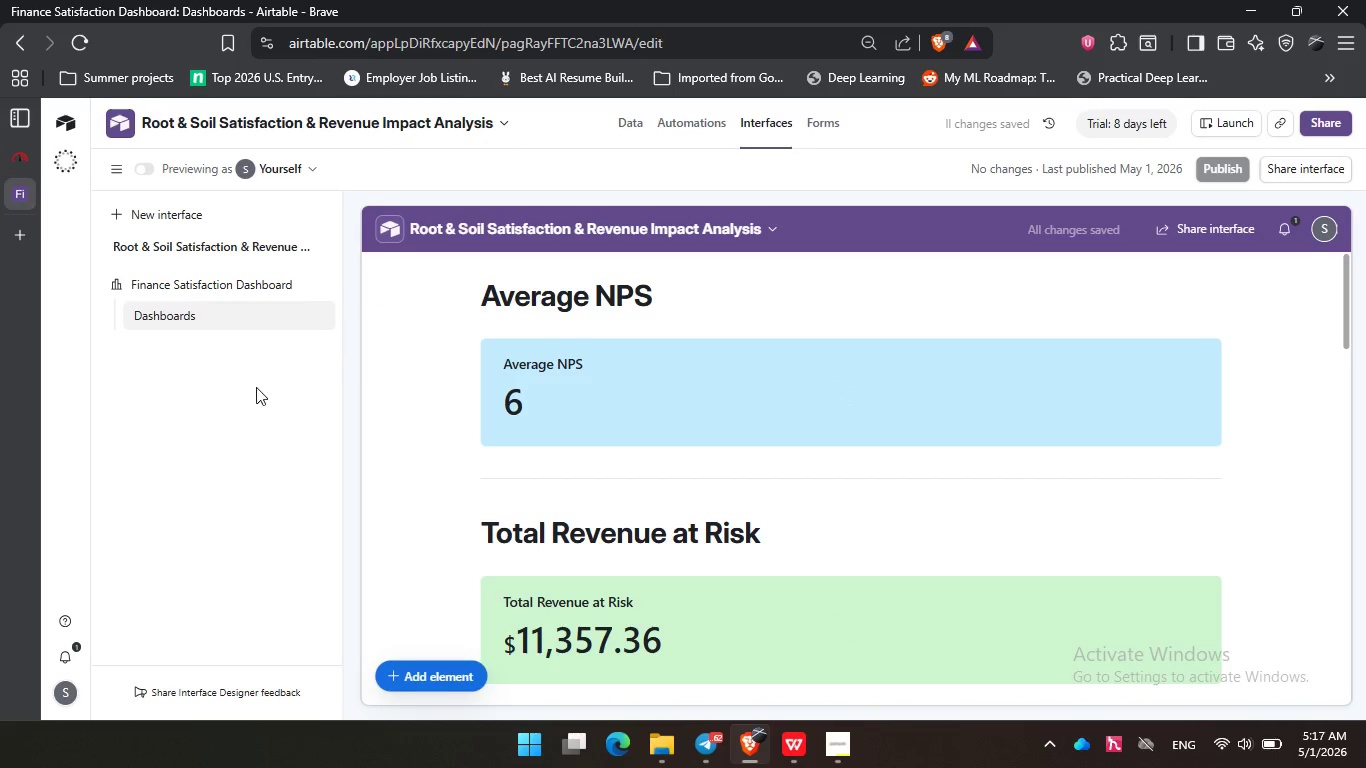 
scroll: coordinate [650, 418], scroll_direction: down, amount: 11.0
 